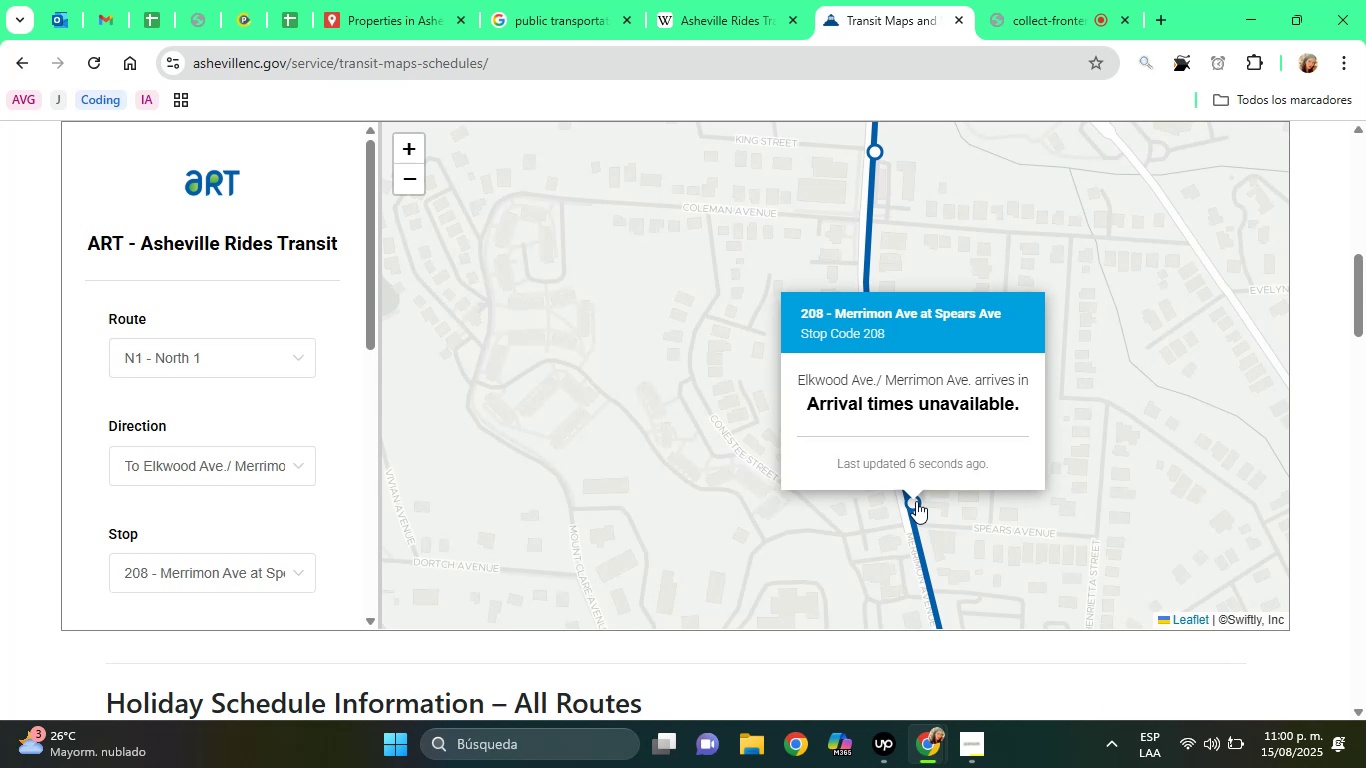 
wait(21.27)
 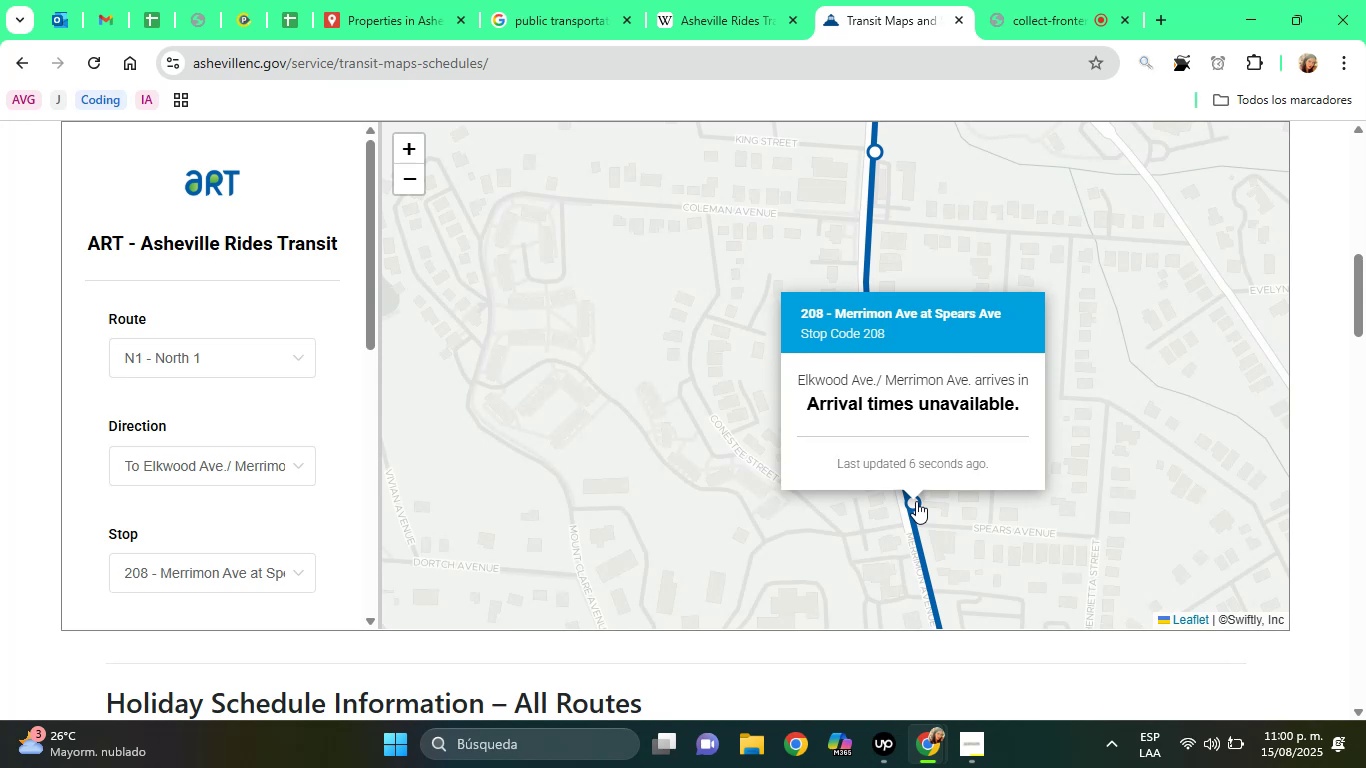 
left_click([742, 347])
 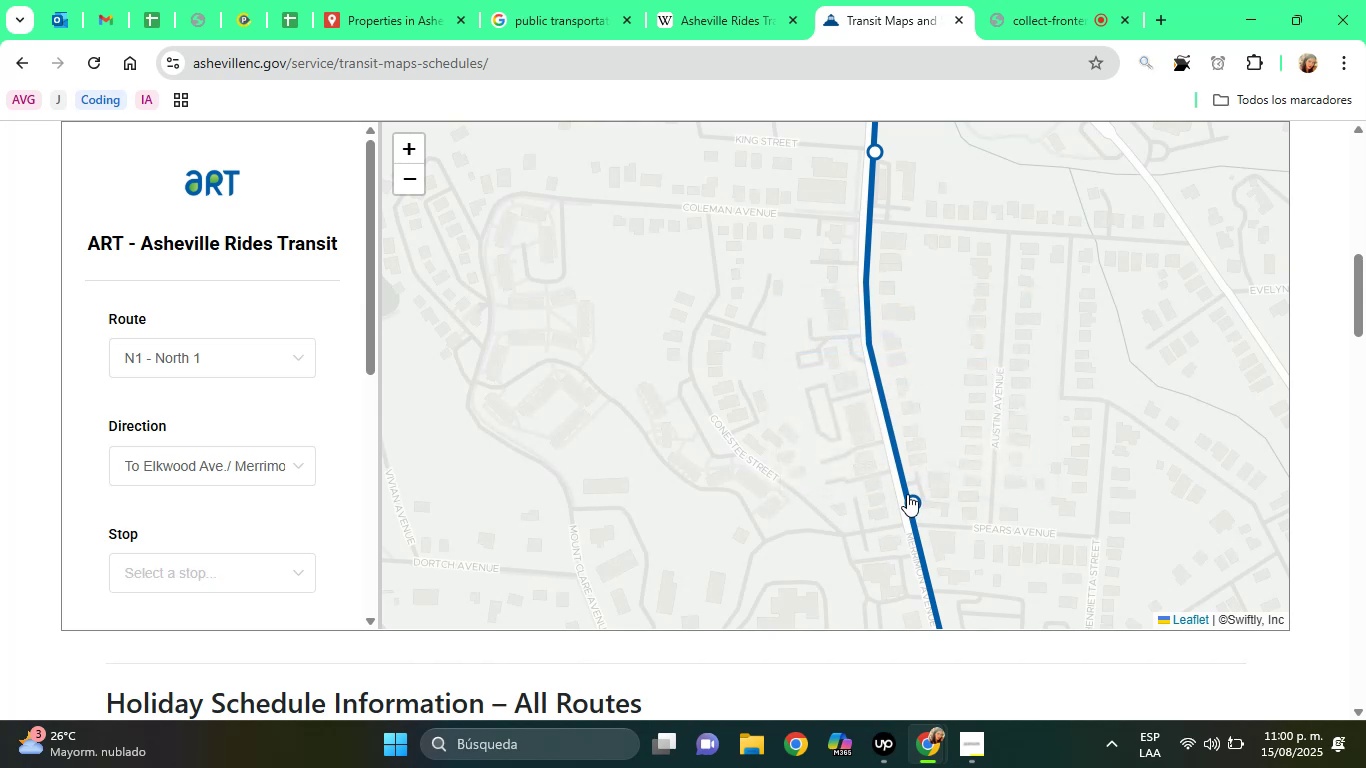 
left_click([911, 497])
 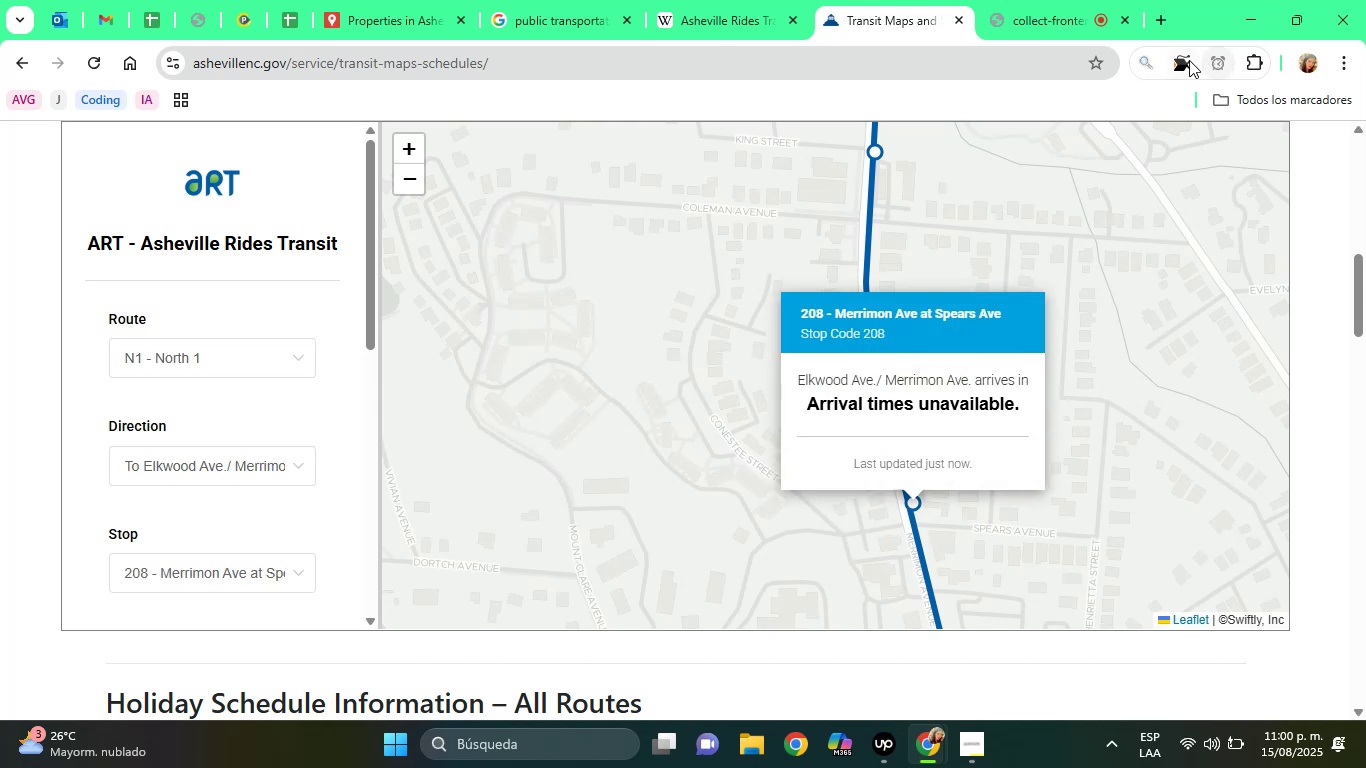 
left_click([1180, 67])
 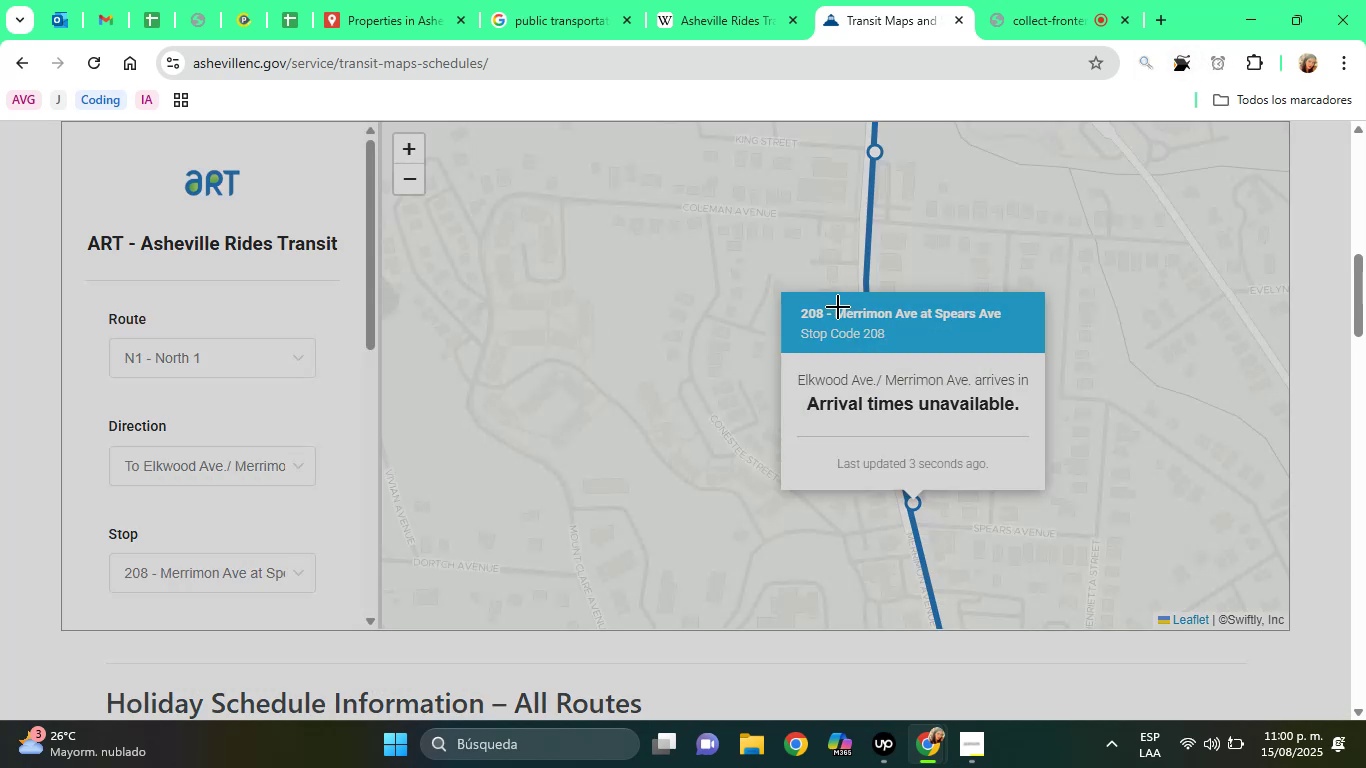 
left_click_drag(start_coordinate=[828, 301], to_coordinate=[1012, 331])
 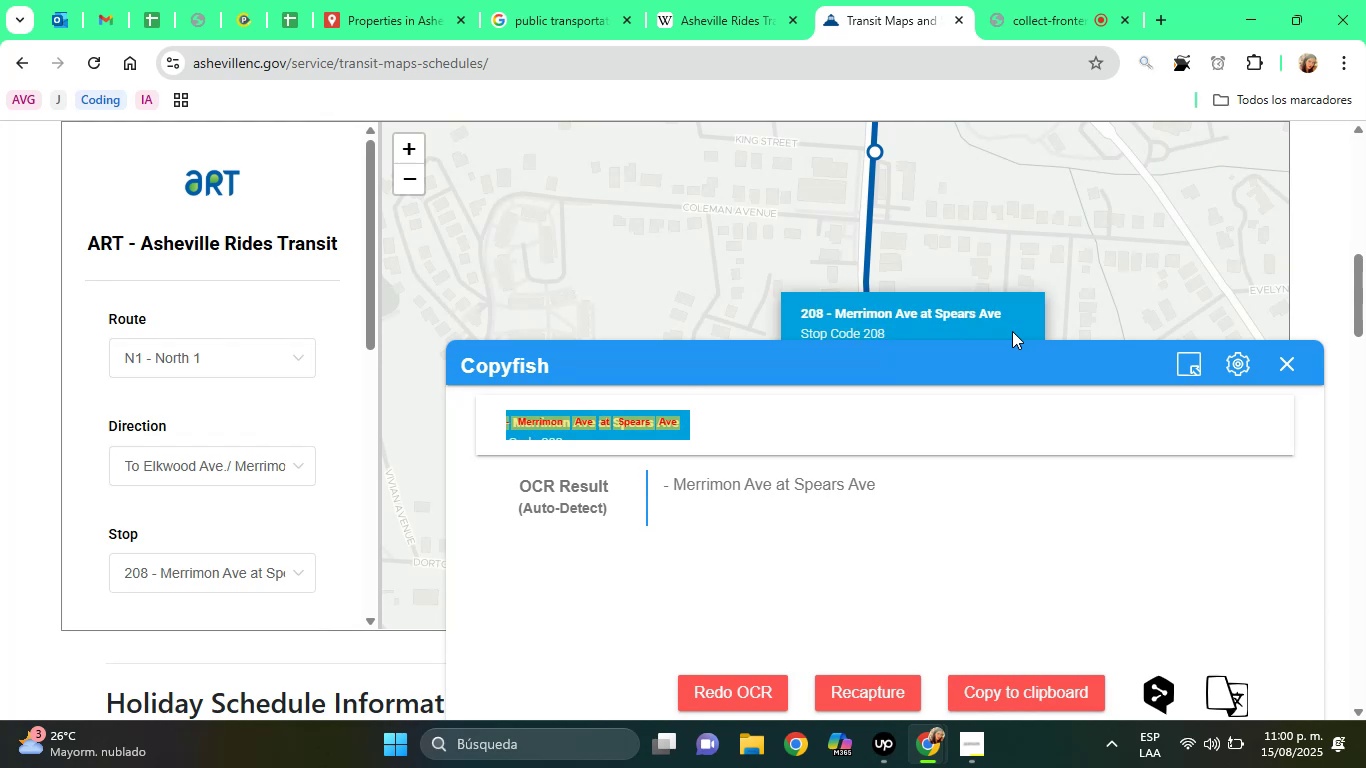 
wait(20.94)
 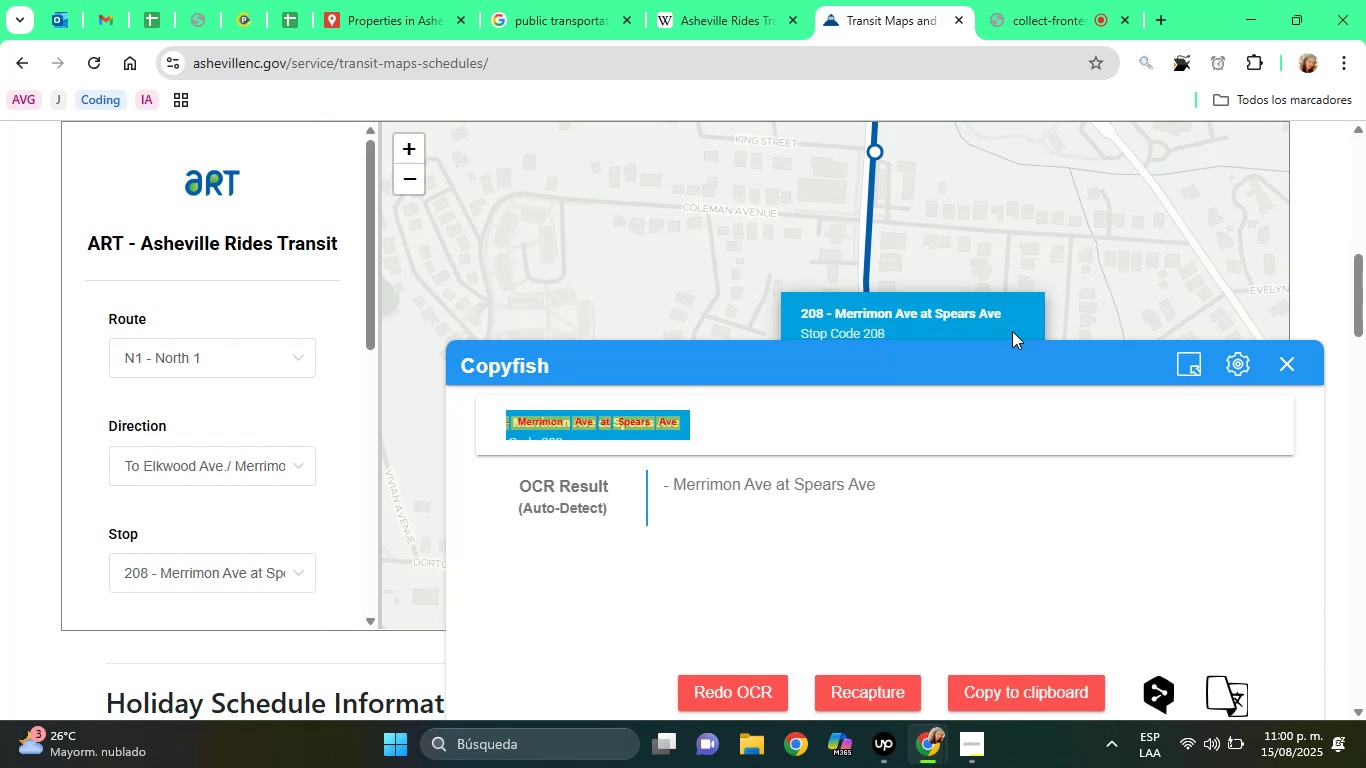 
left_click_drag(start_coordinate=[889, 496], to_coordinate=[676, 474])
 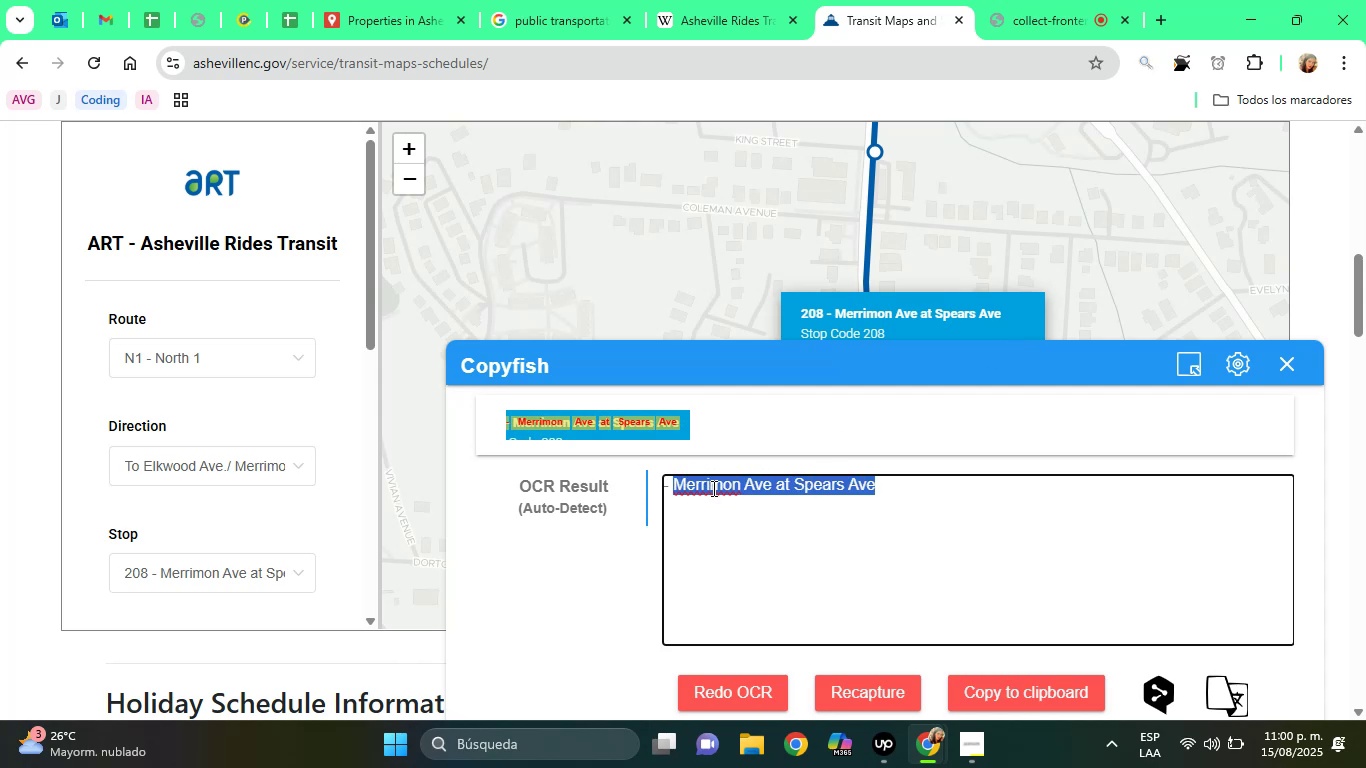 
right_click([712, 488])
 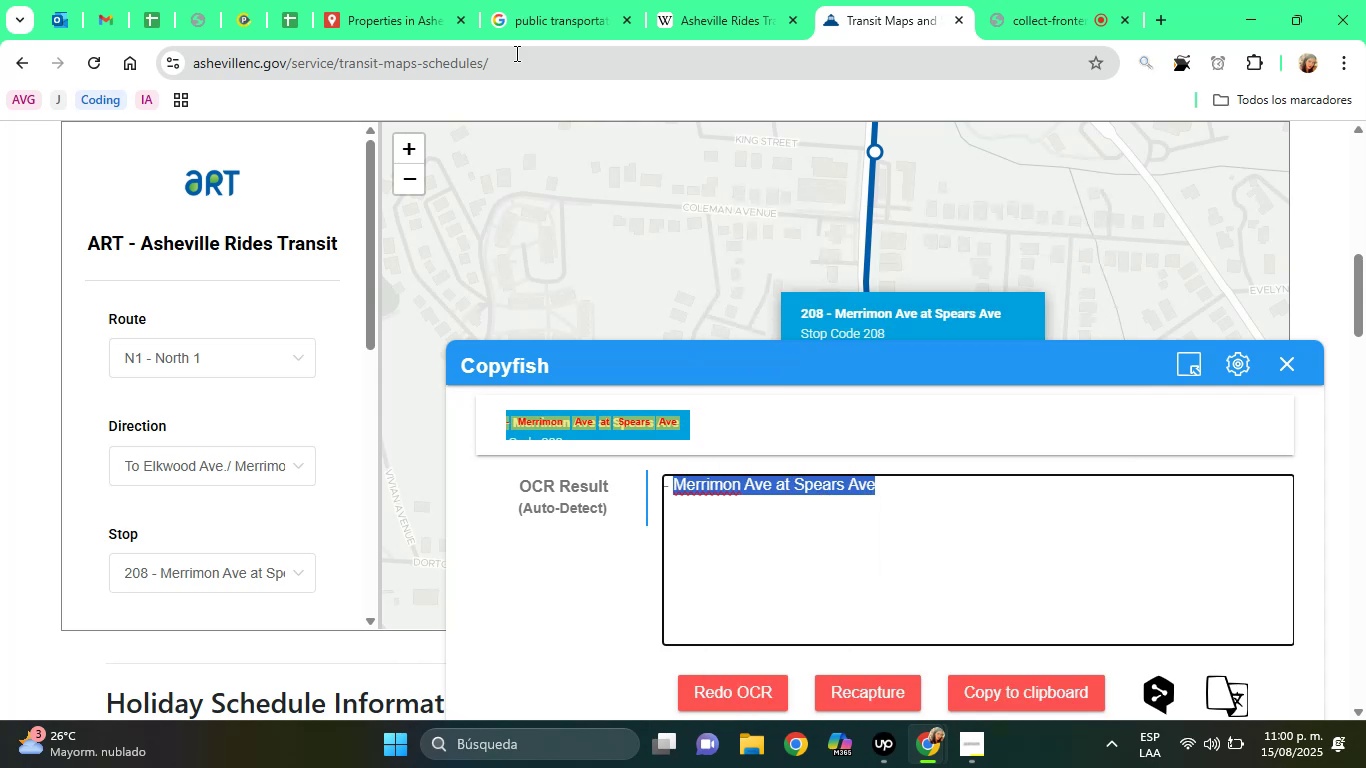 
left_click([377, 0])
 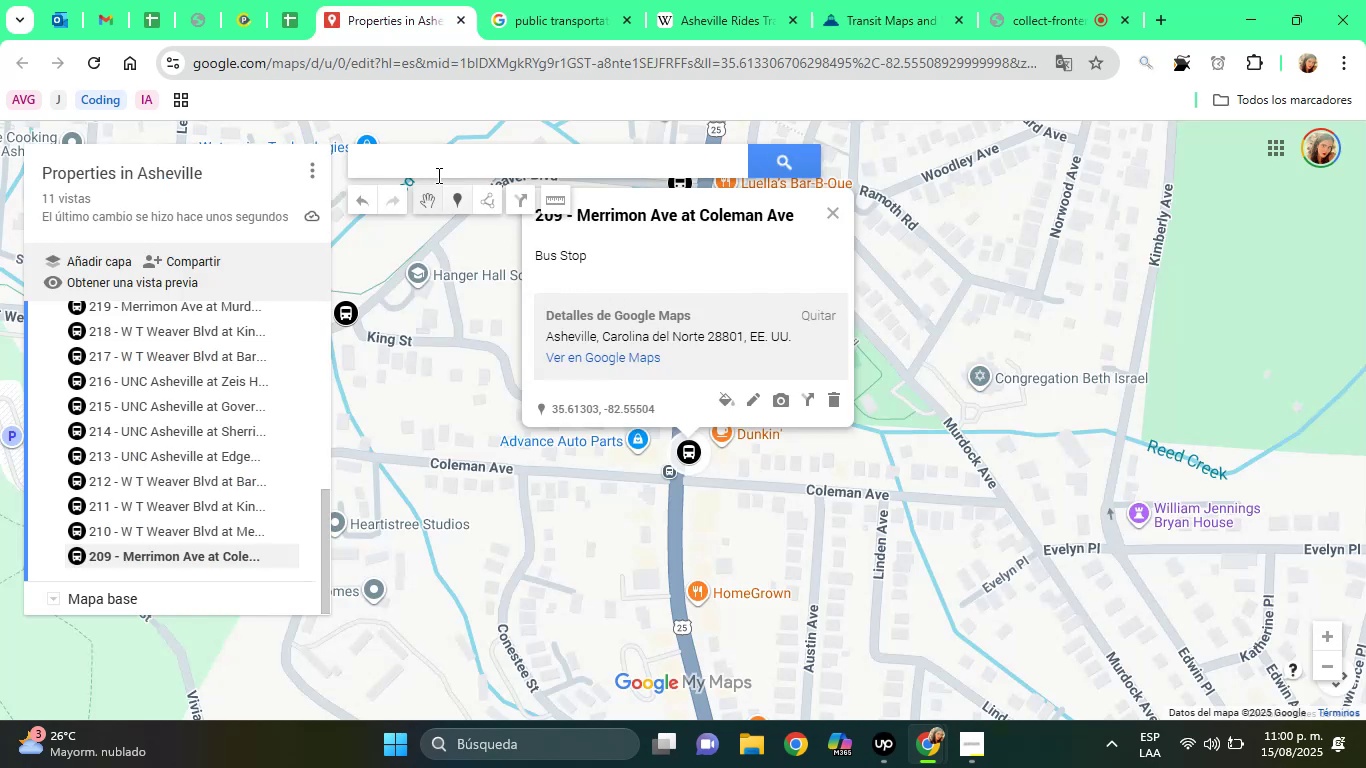 
right_click([426, 167])
 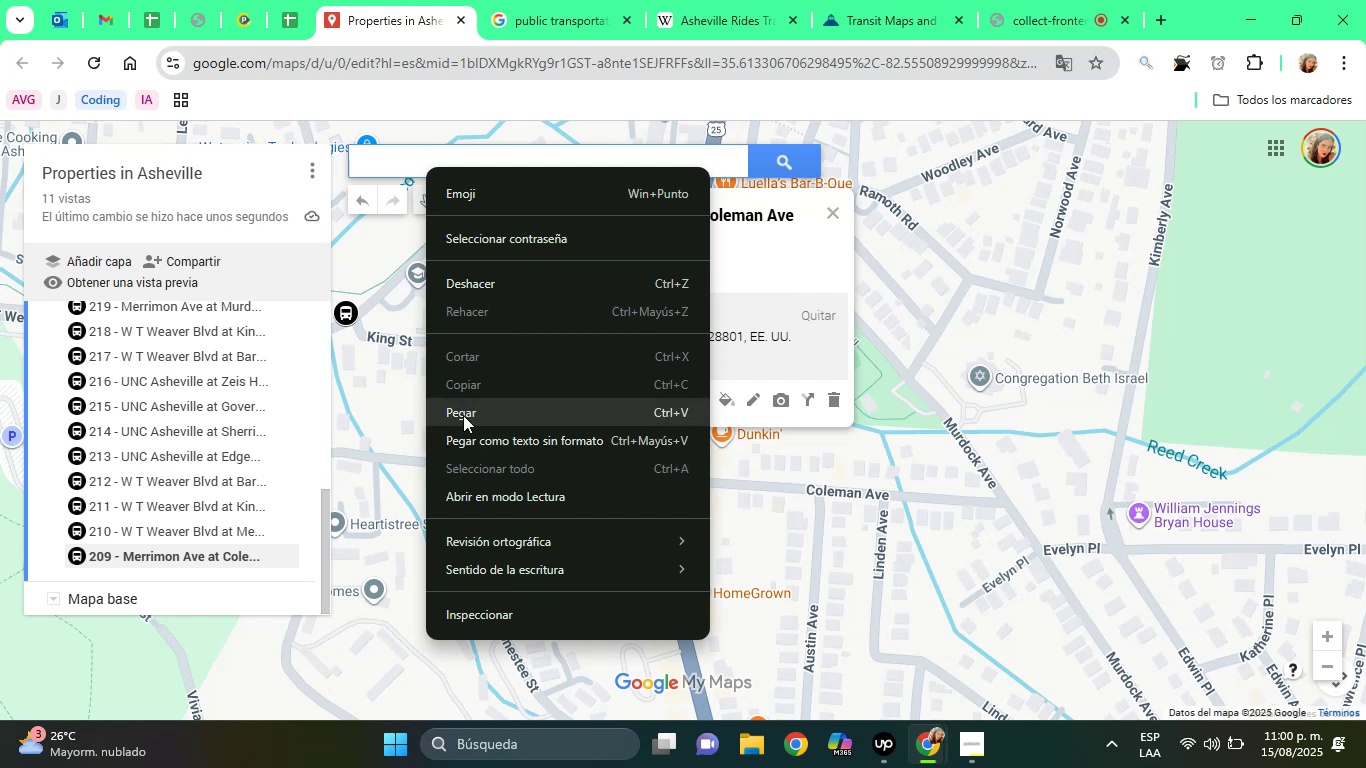 
left_click([463, 417])
 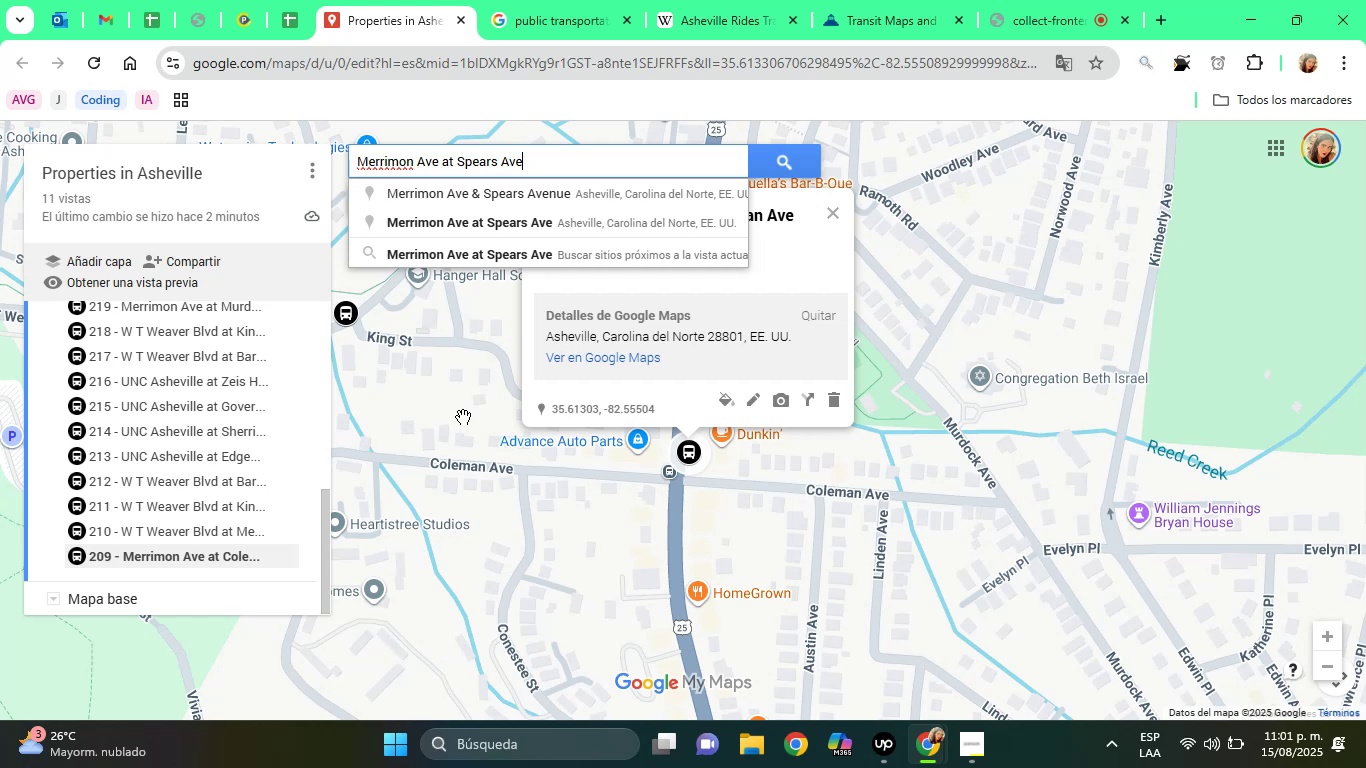 
wait(35.84)
 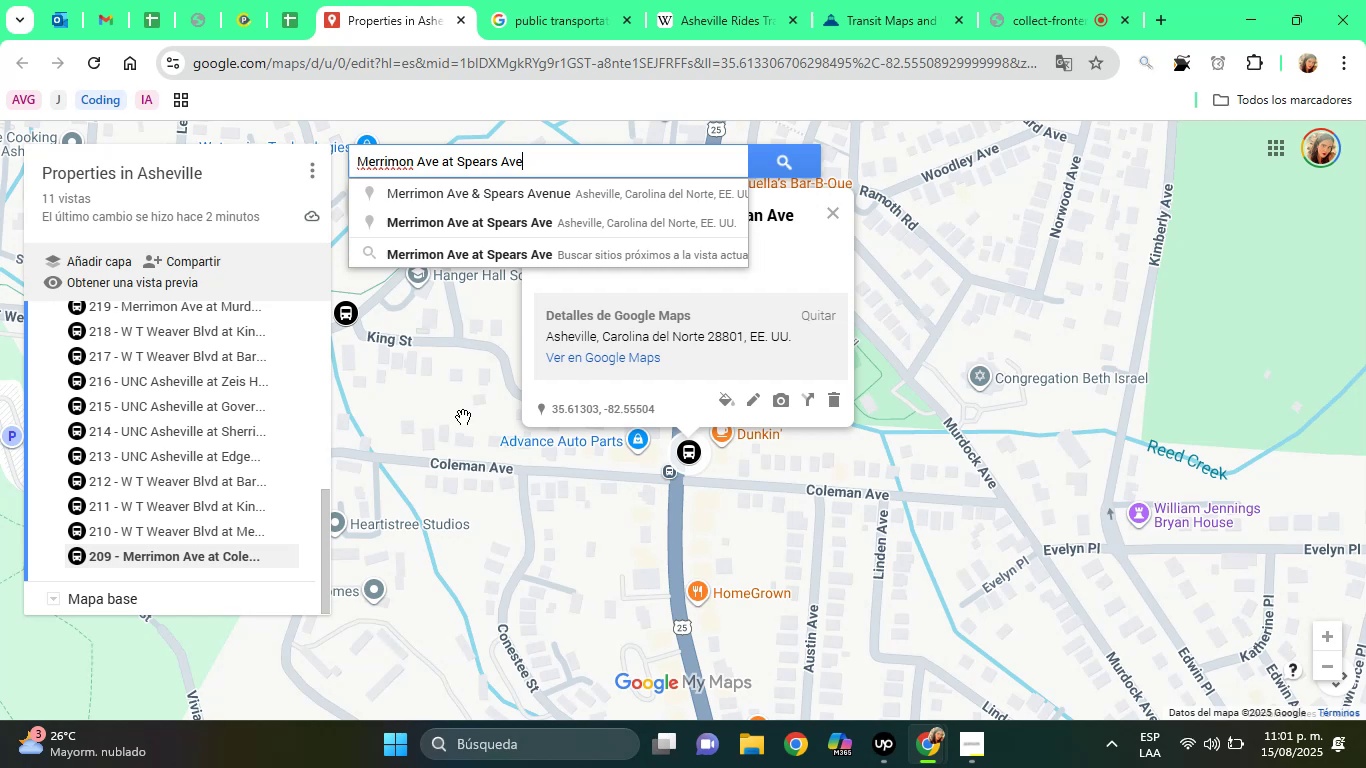 
left_click([510, 231])
 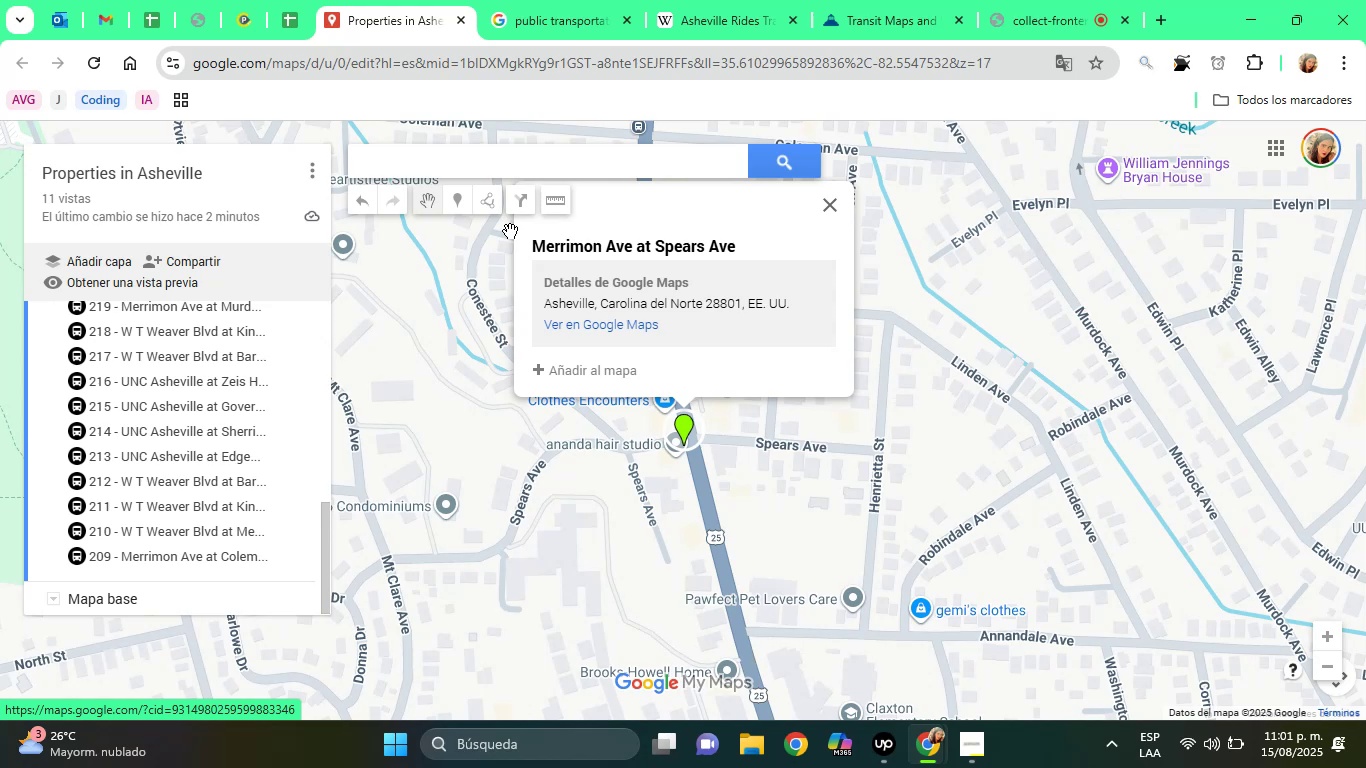 
wait(25.16)
 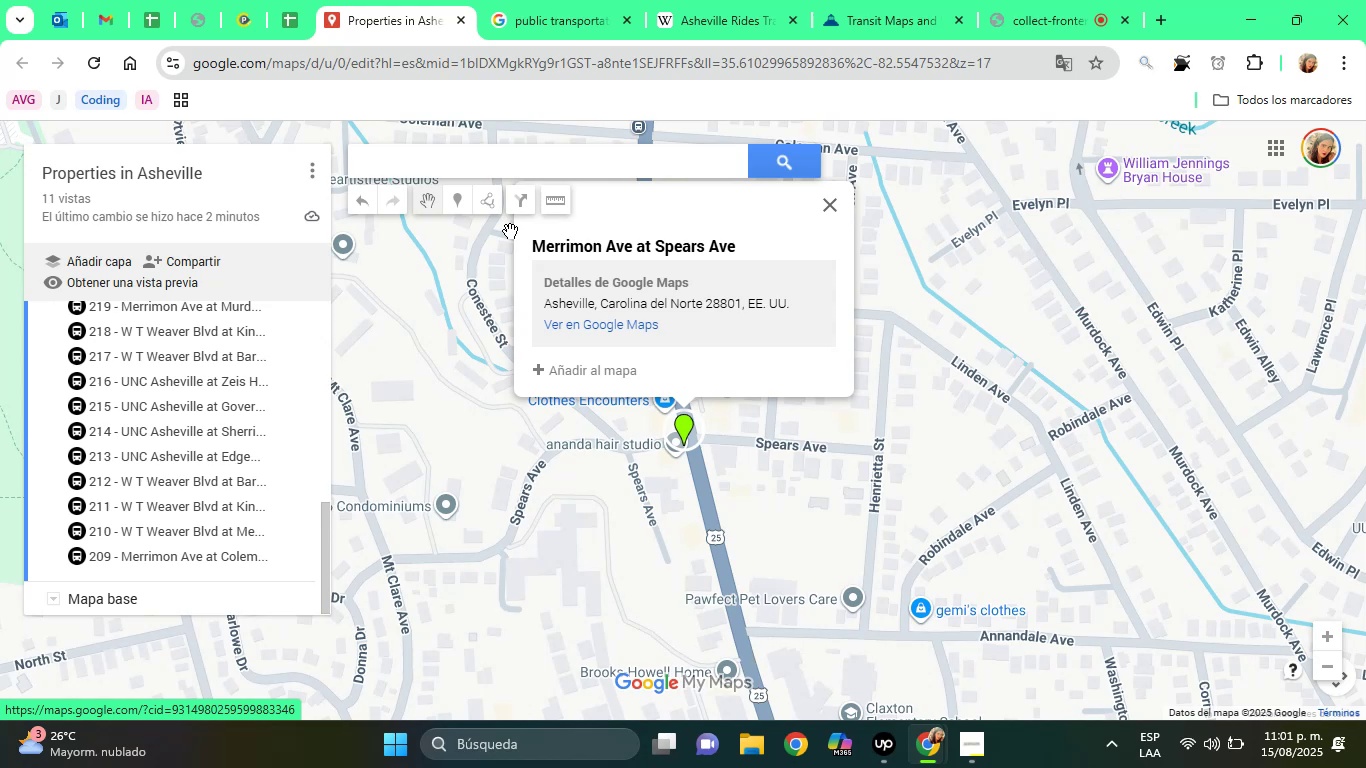 
left_click([598, 369])
 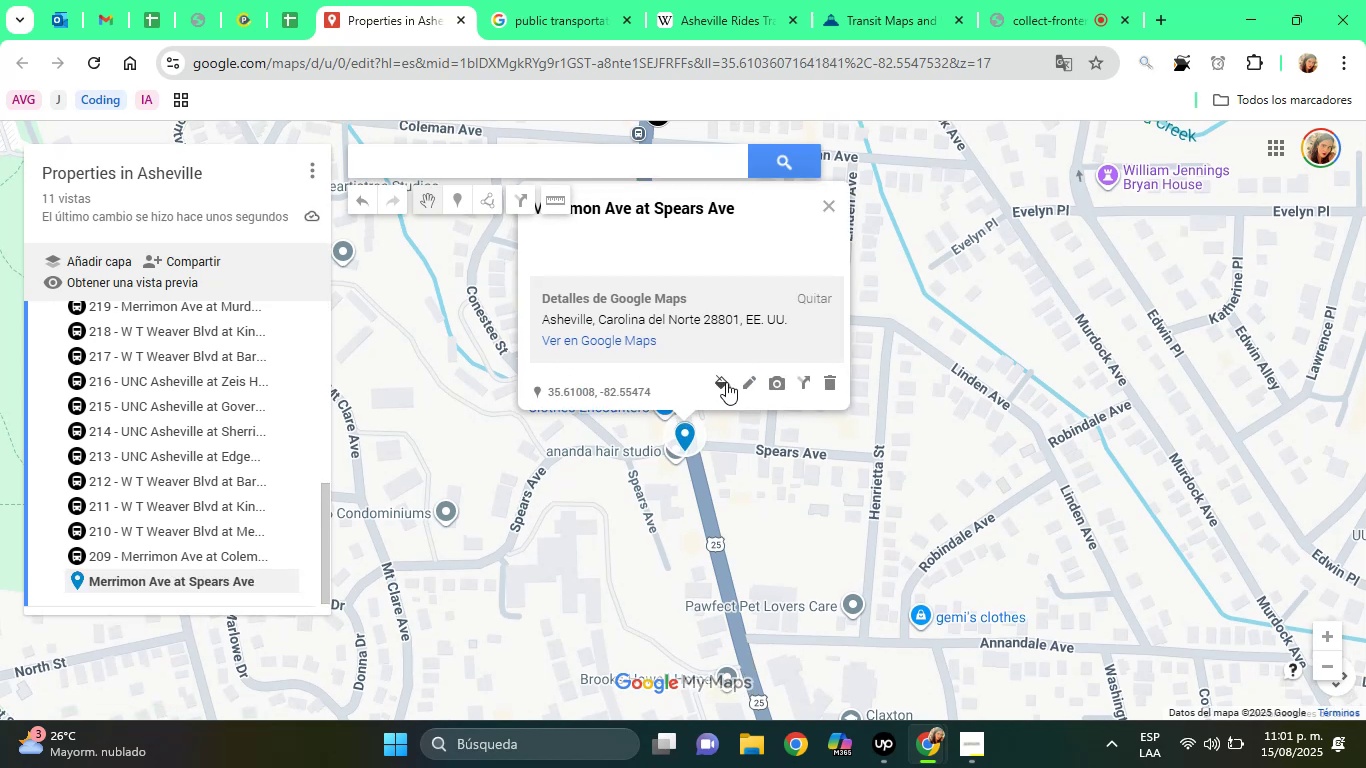 
left_click([727, 382])
 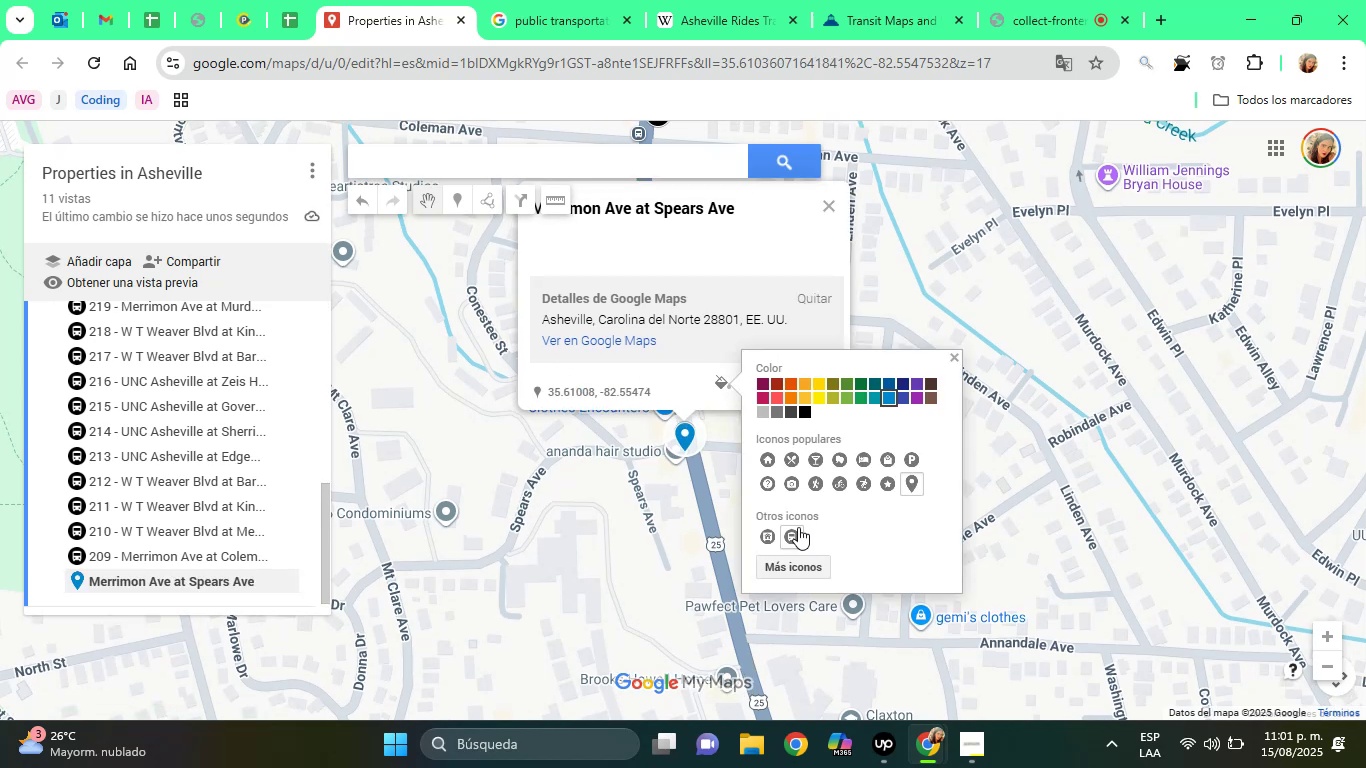 
left_click([793, 535])
 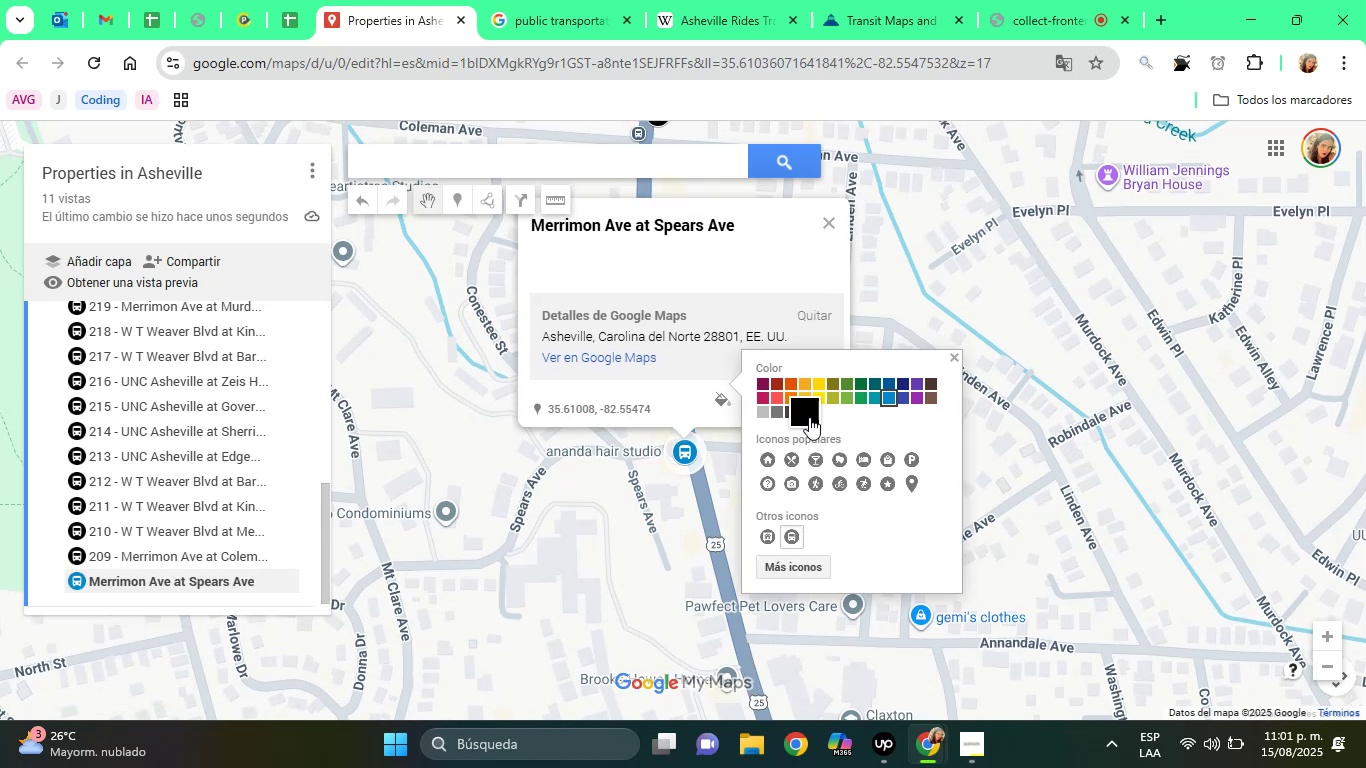 
left_click([809, 417])
 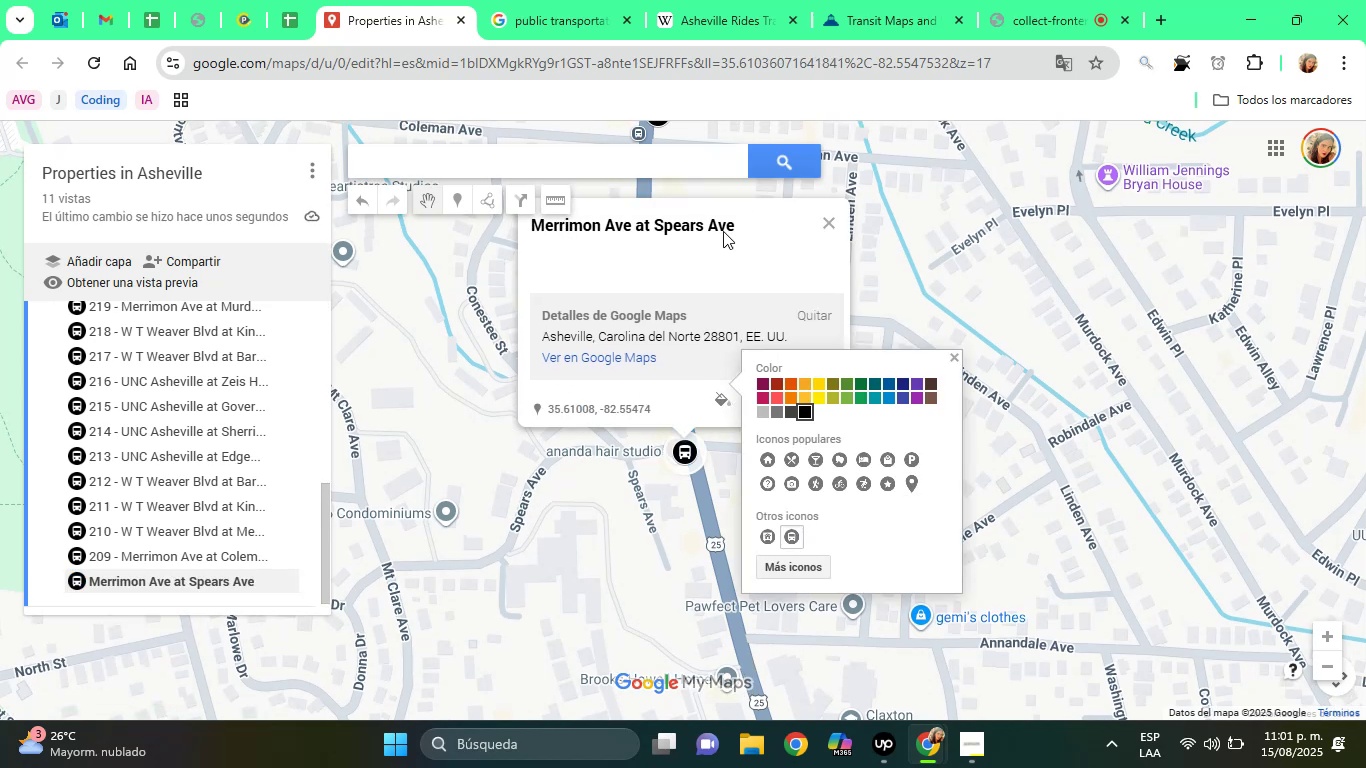 
left_click([718, 232])
 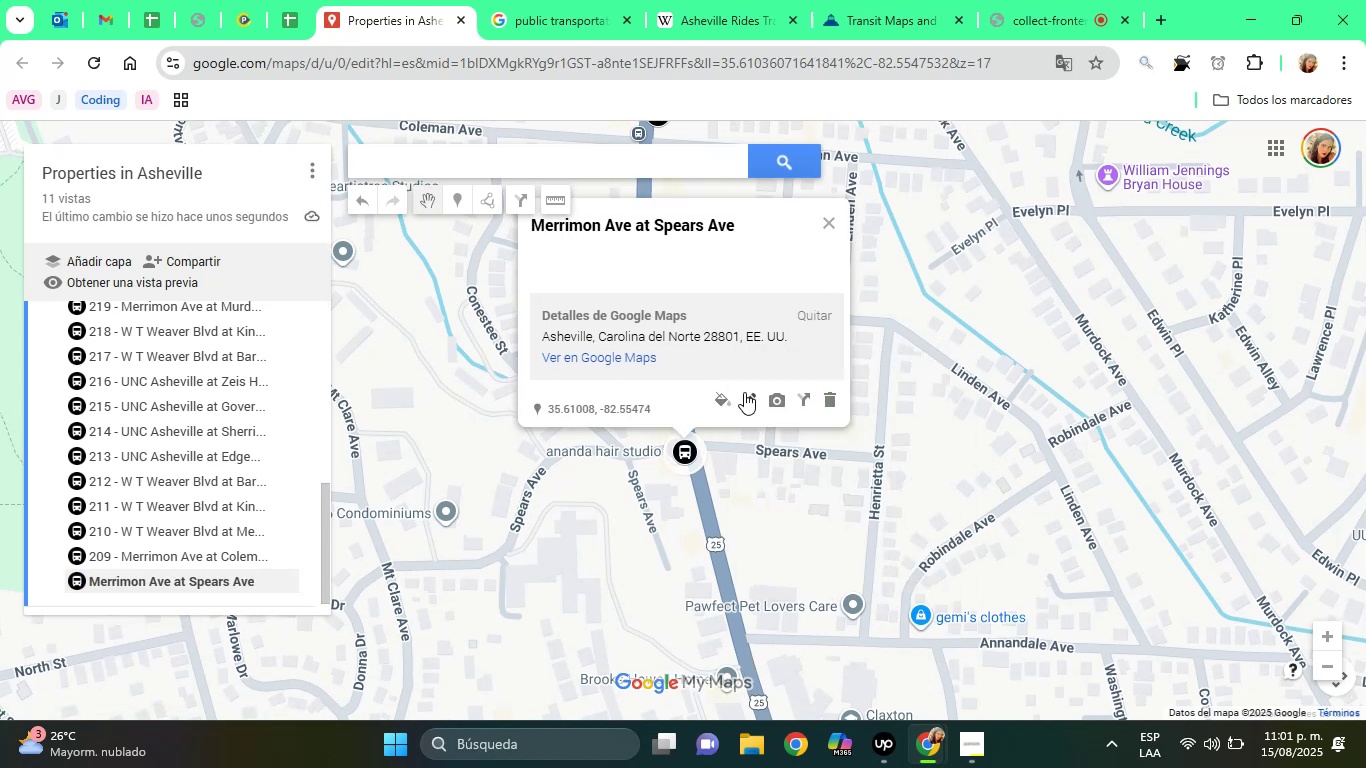 
left_click([744, 392])
 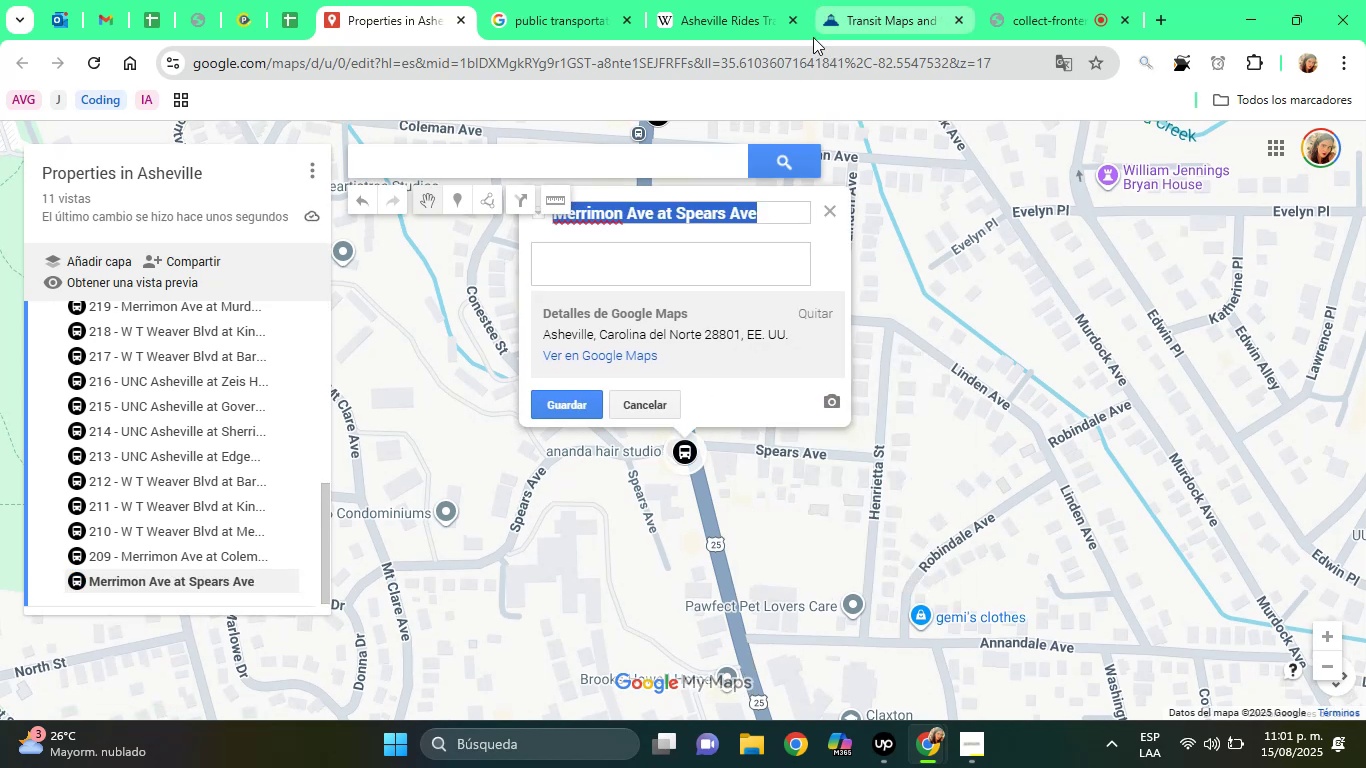 
key(ArrowLeft)
 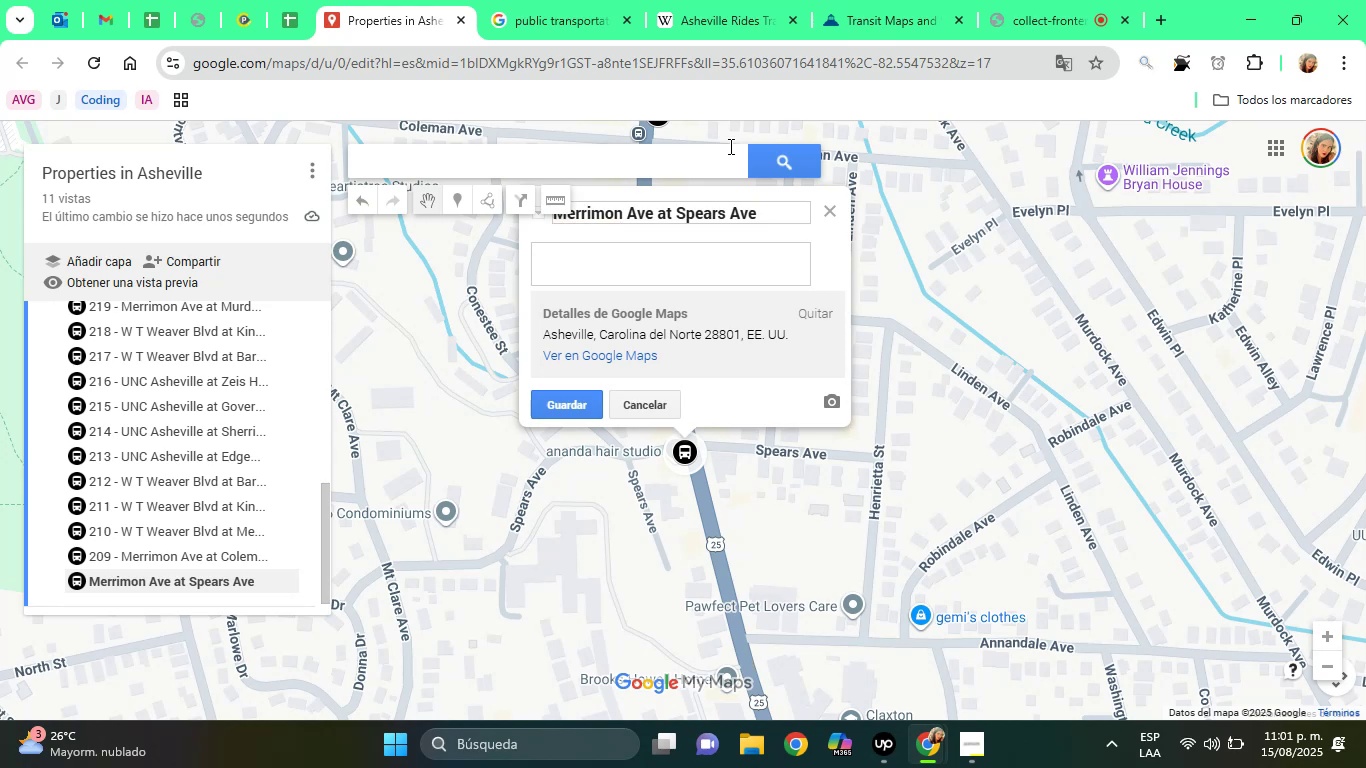 
type(208 - )
 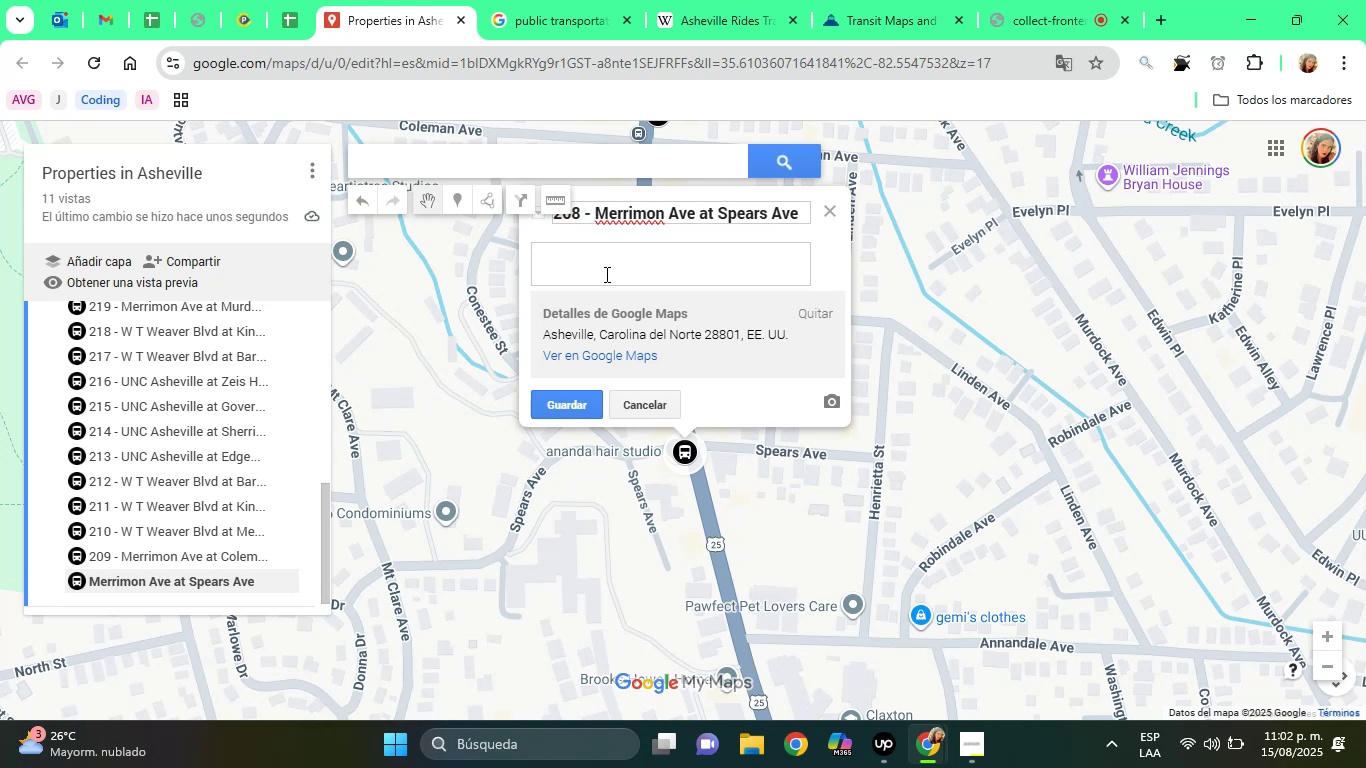 
left_click([602, 274])
 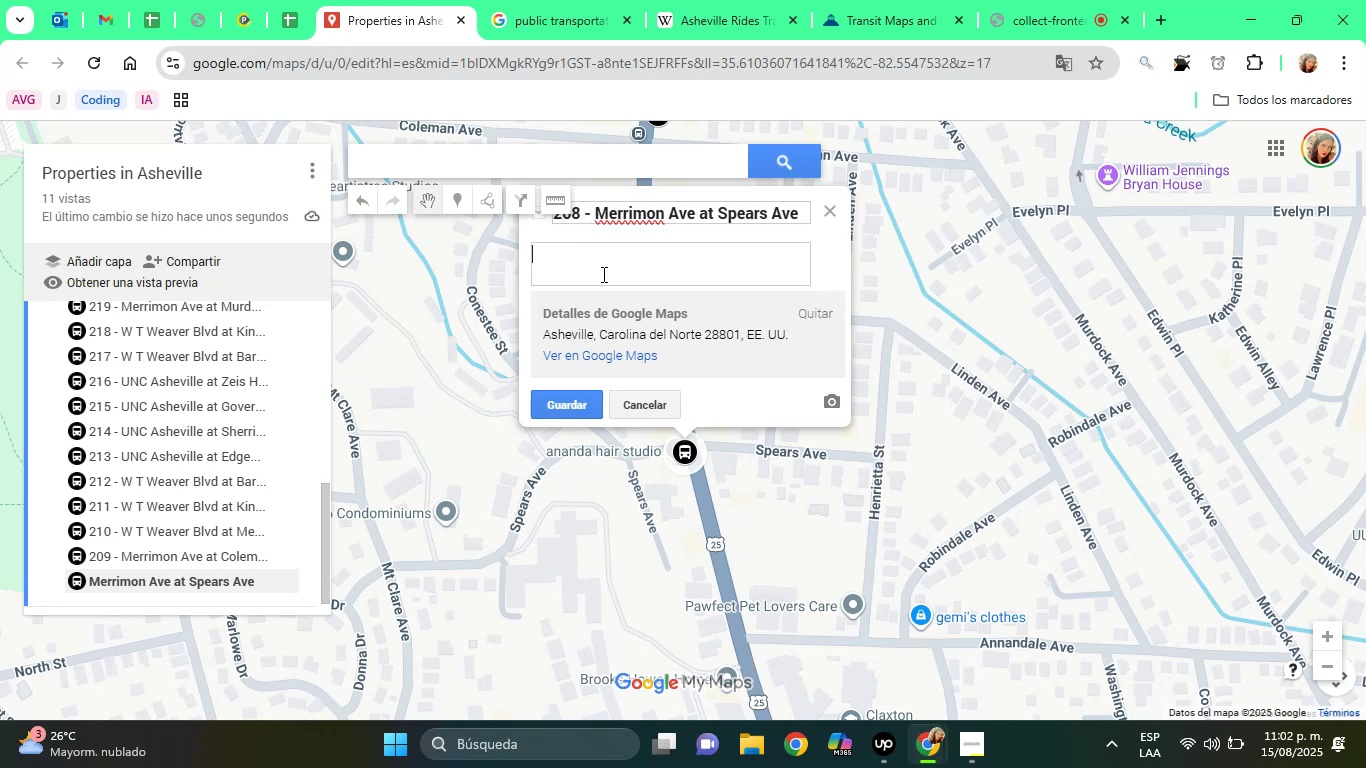 
type(Bus Stop)
 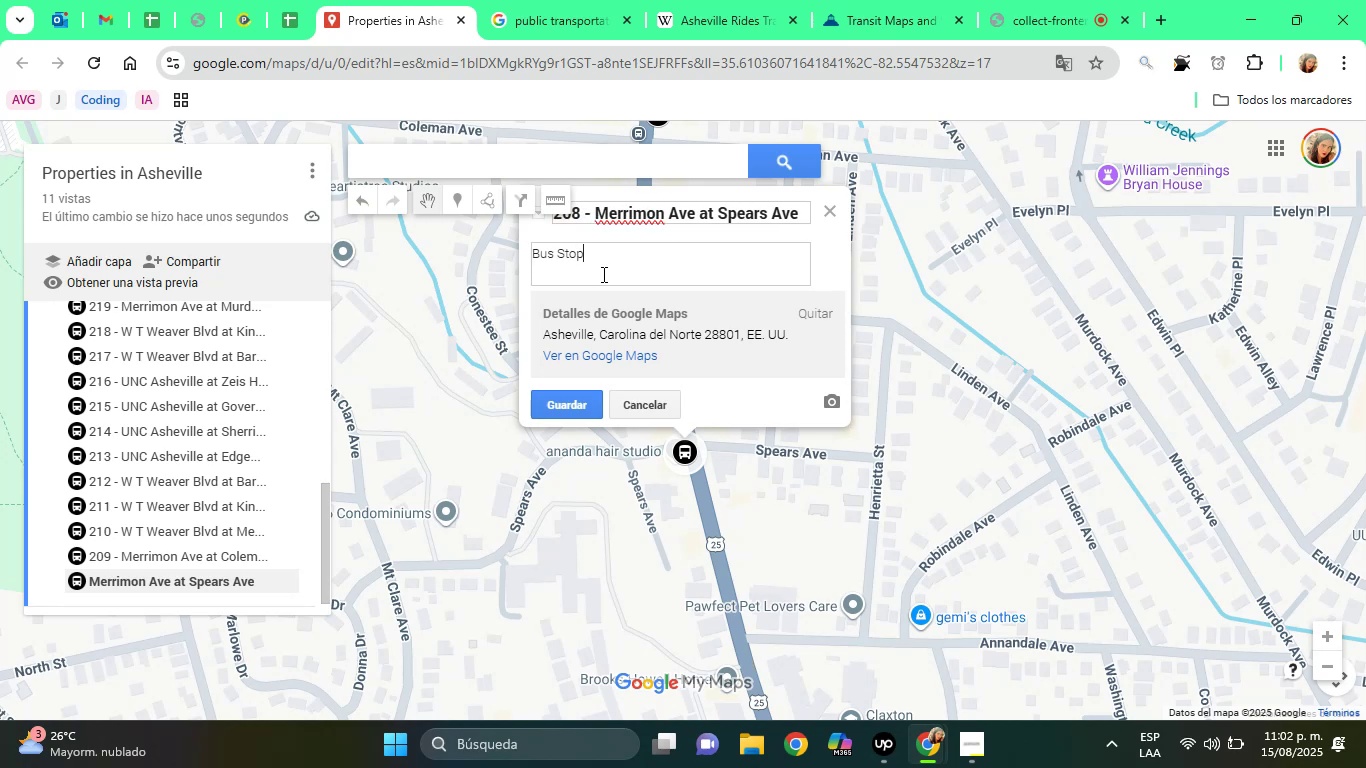 
left_click([560, 404])
 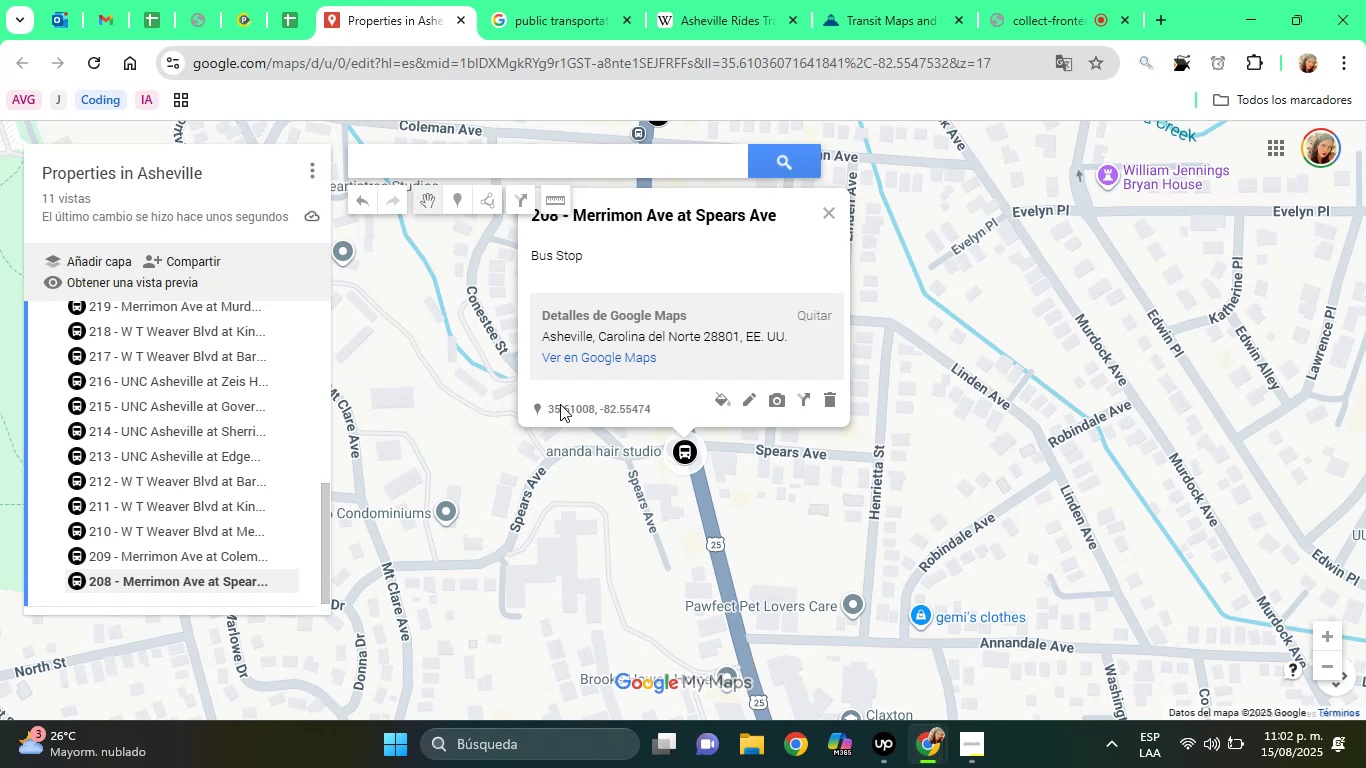 
wait(30.12)
 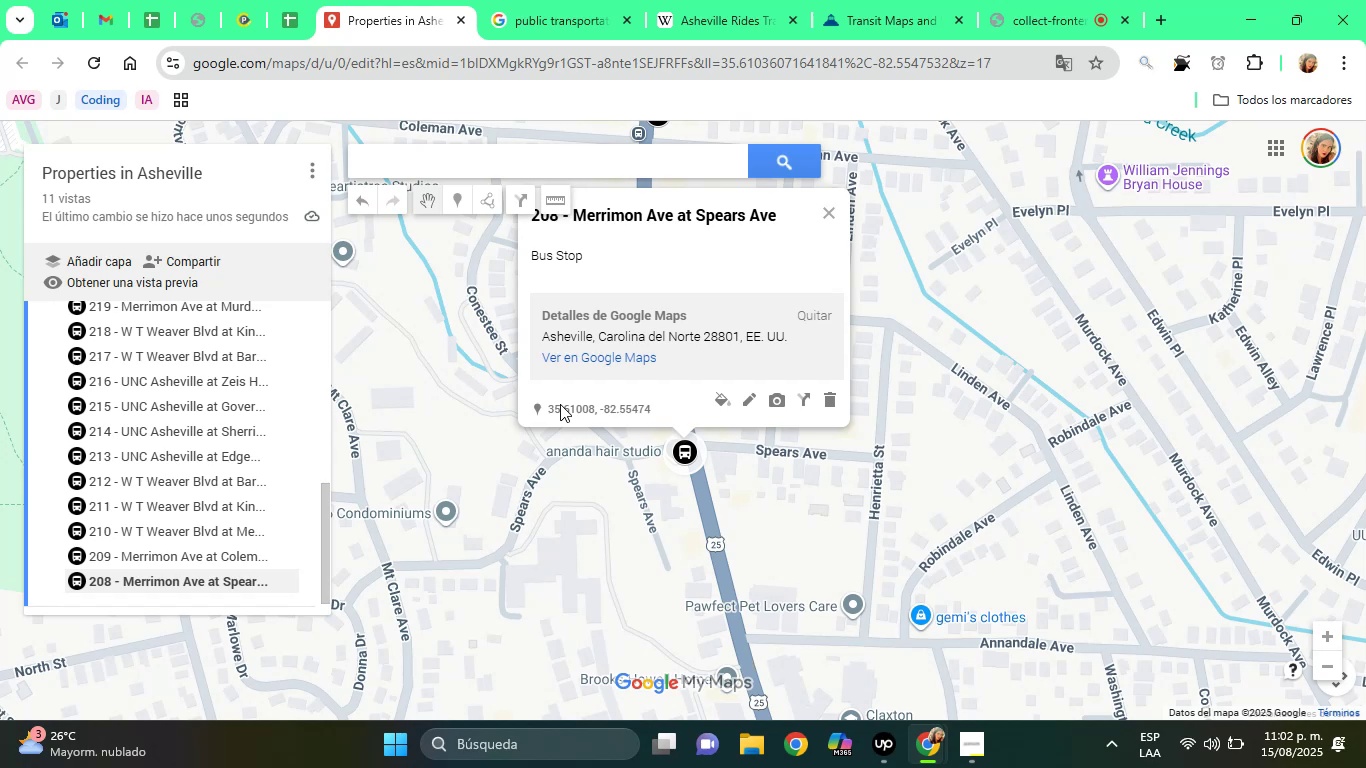 
left_click([872, 0])
 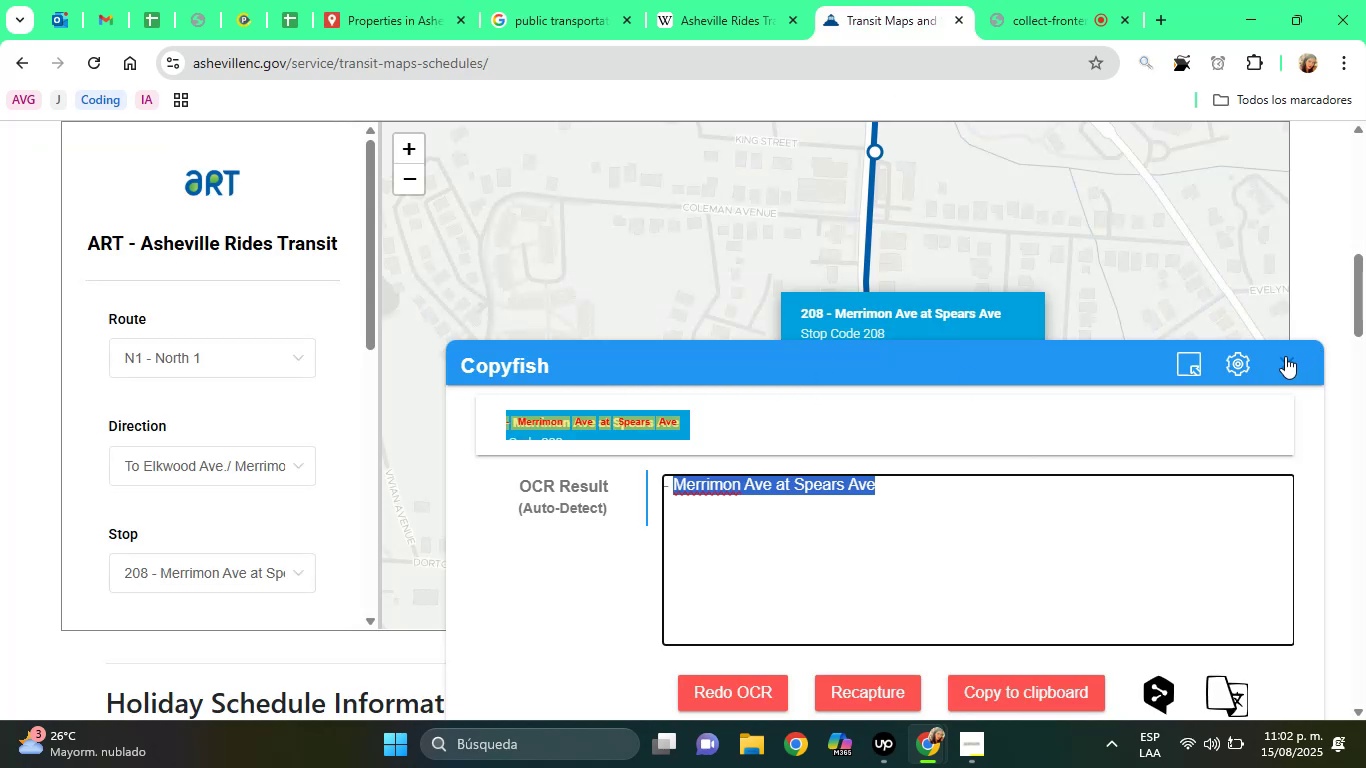 
left_click([1285, 356])
 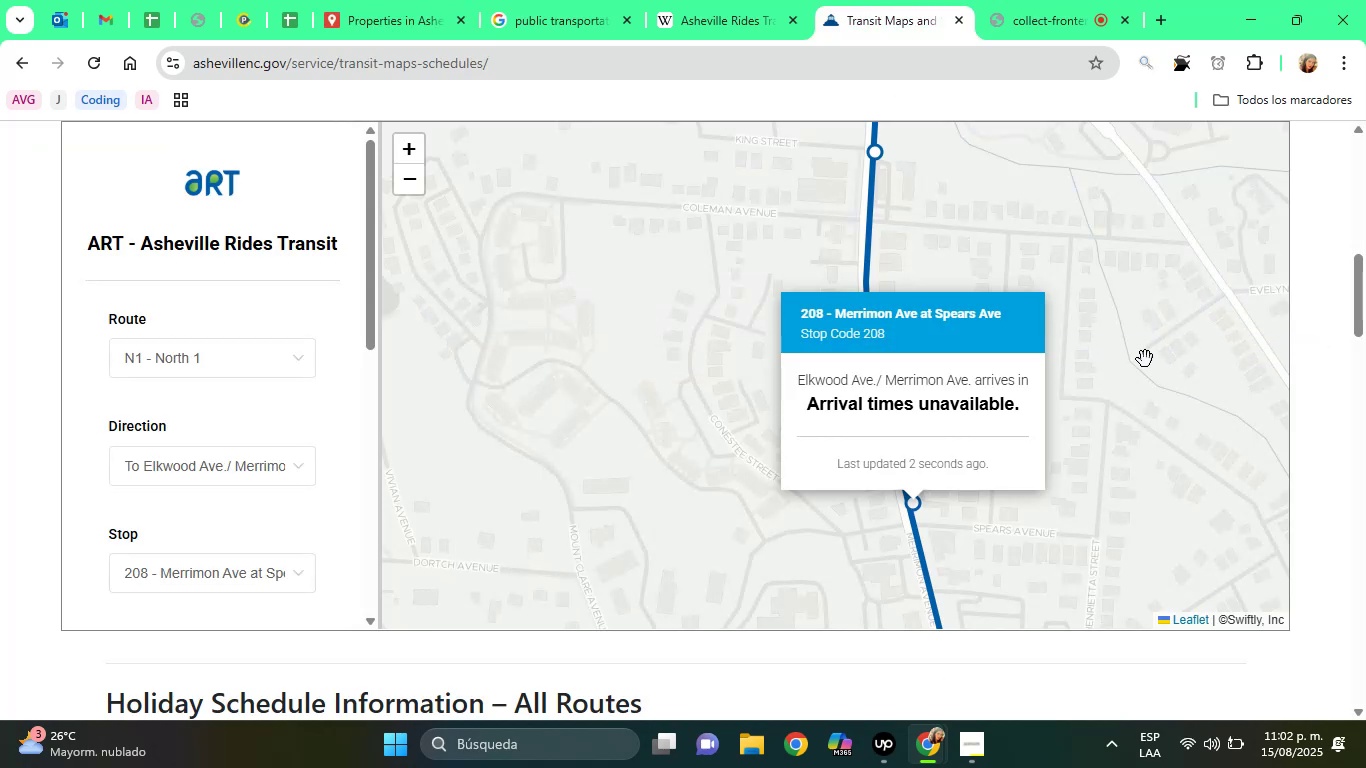 
left_click([1145, 359])
 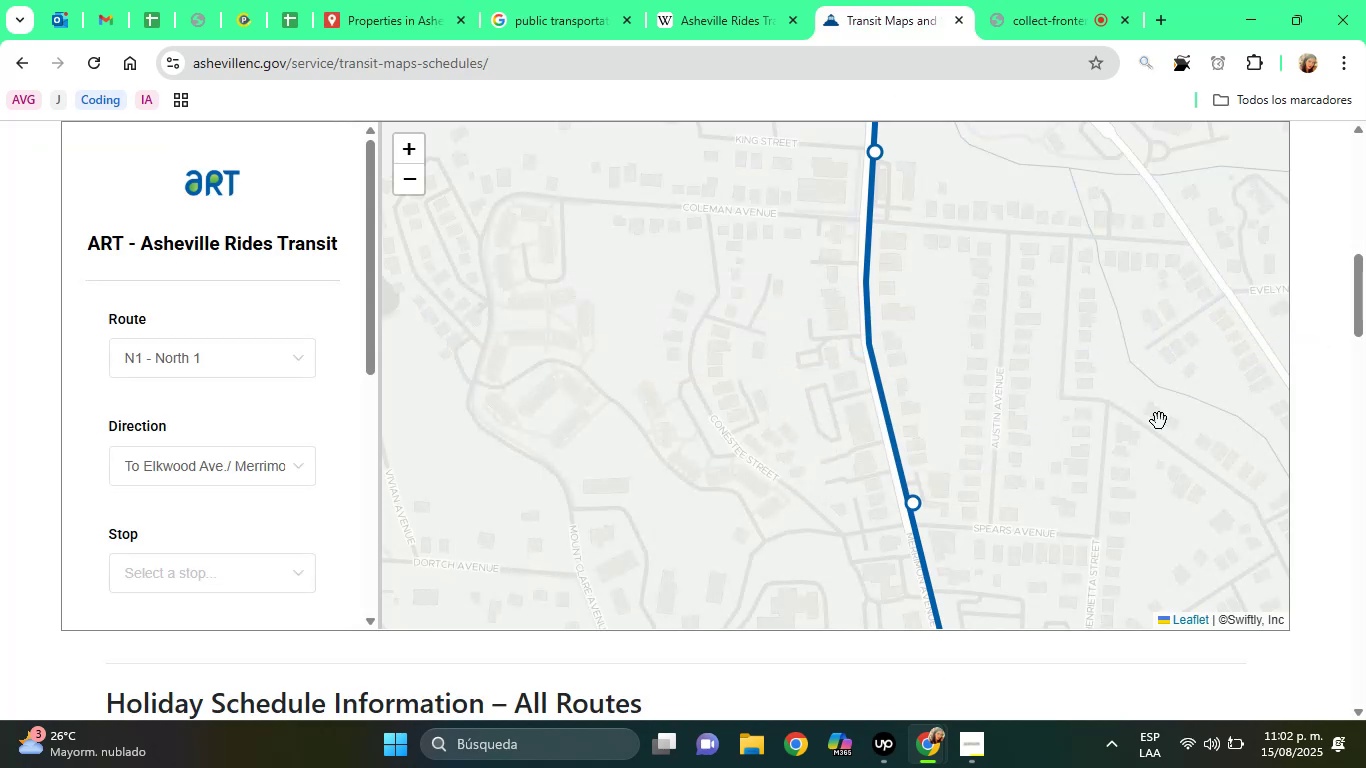 
left_click_drag(start_coordinate=[1159, 434], to_coordinate=[1008, 139])
 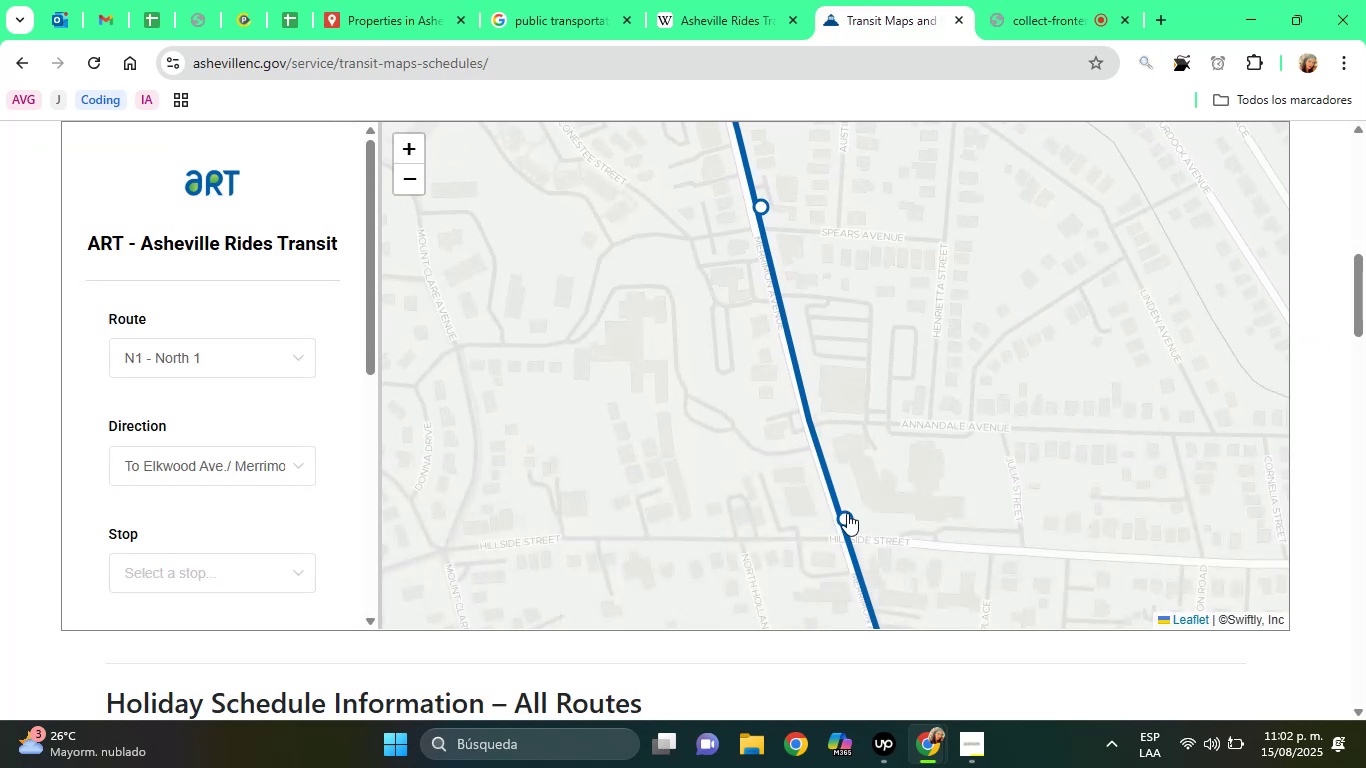 
left_click([847, 514])
 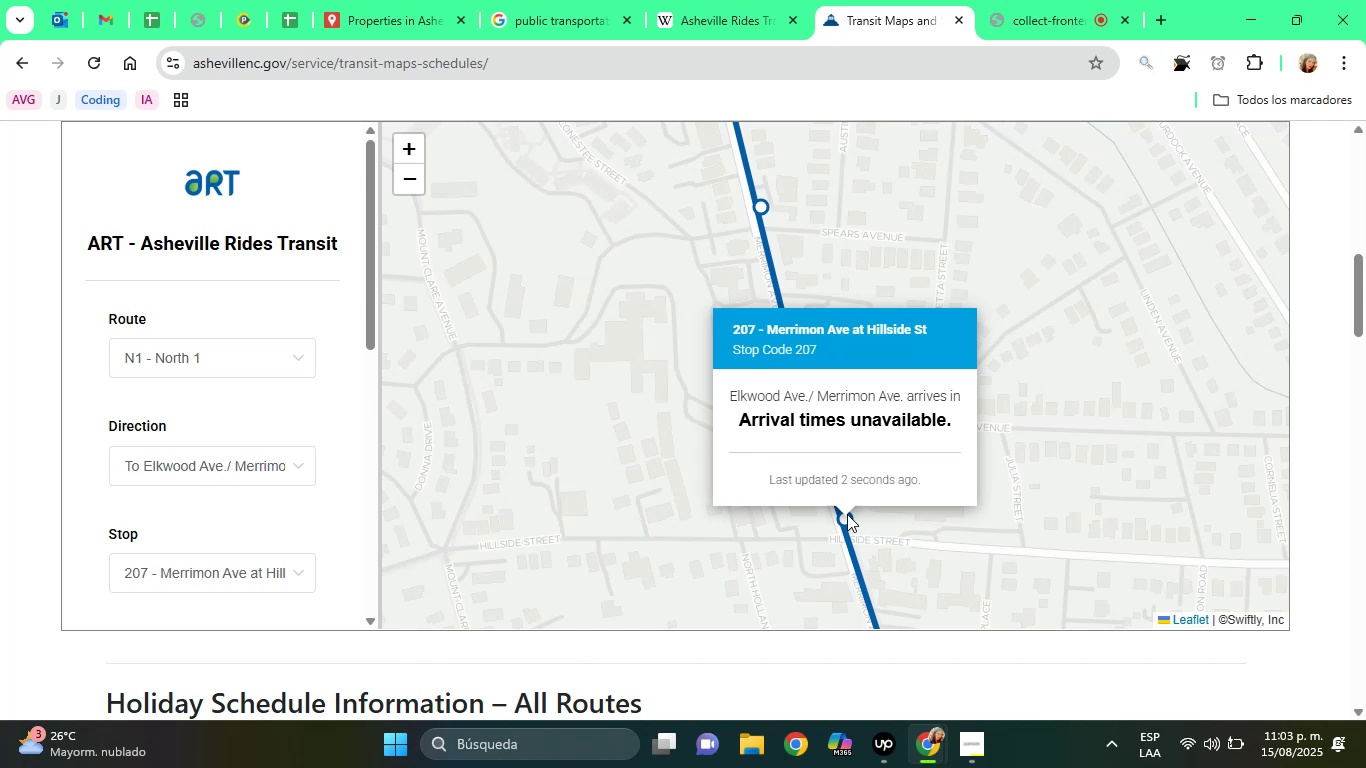 
wait(57.52)
 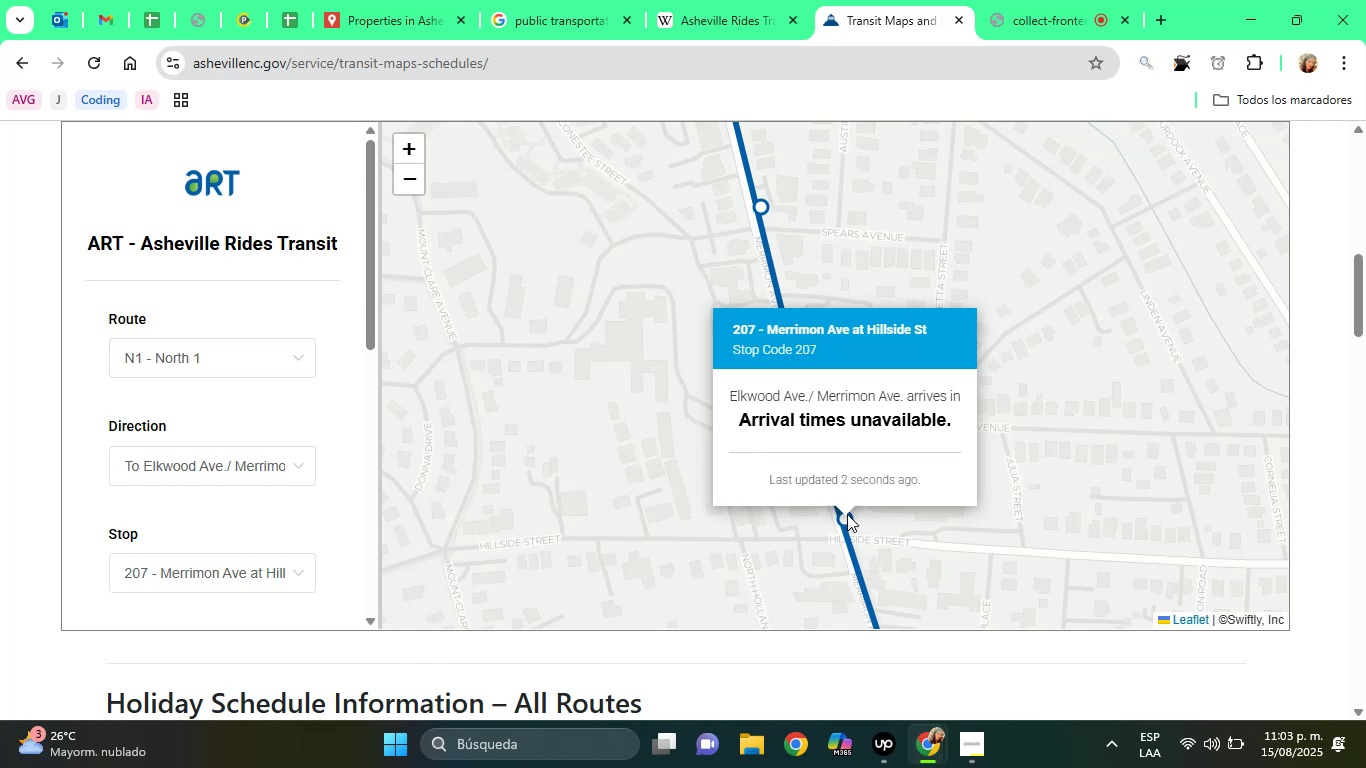 
left_click([1186, 56])
 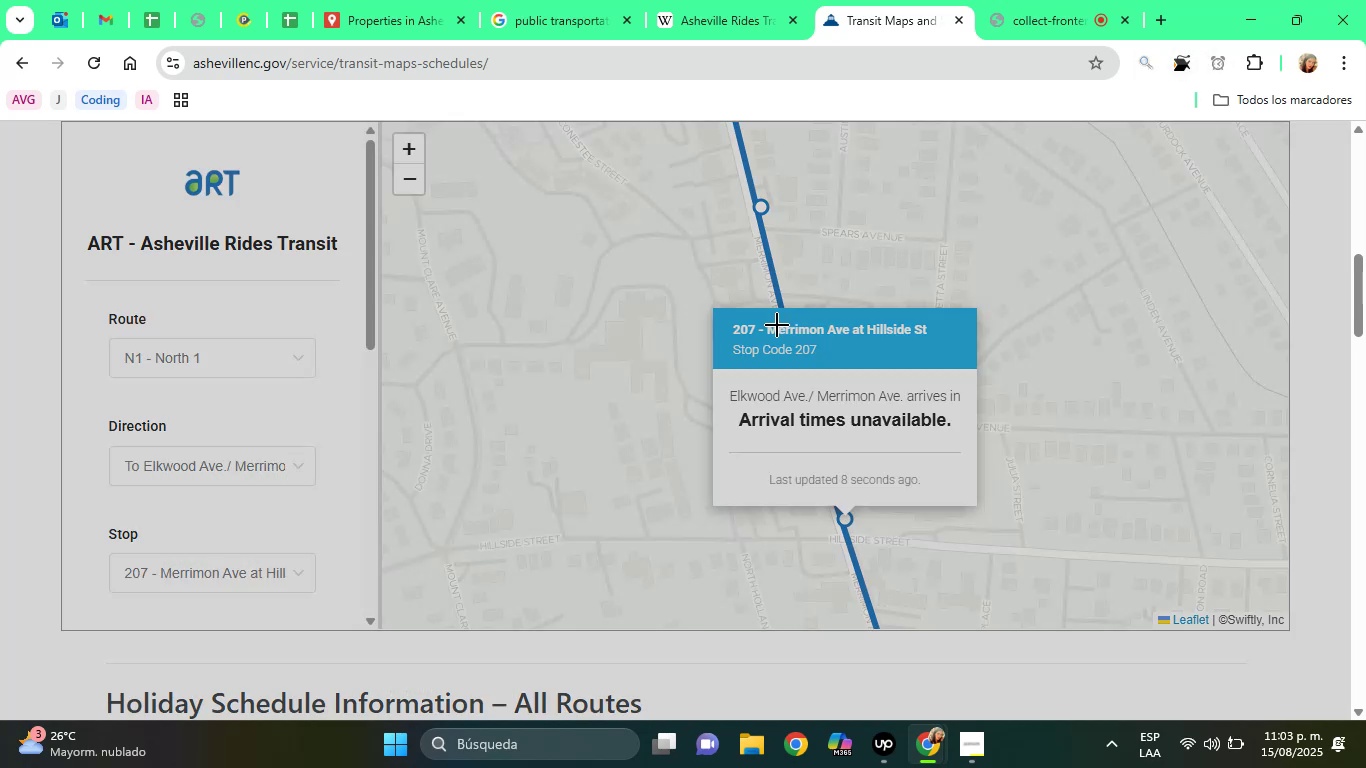 
left_click_drag(start_coordinate=[762, 321], to_coordinate=[939, 345])
 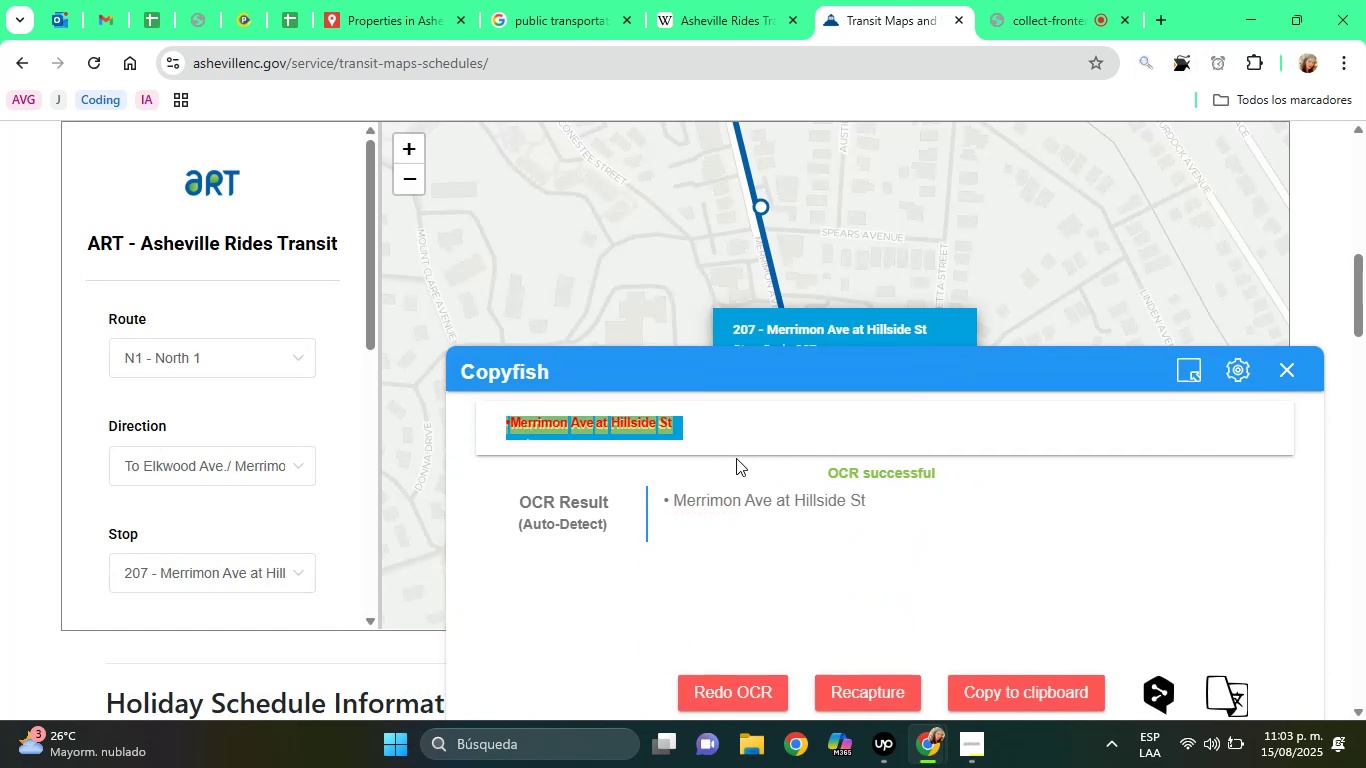 
left_click_drag(start_coordinate=[874, 506], to_coordinate=[678, 500])
 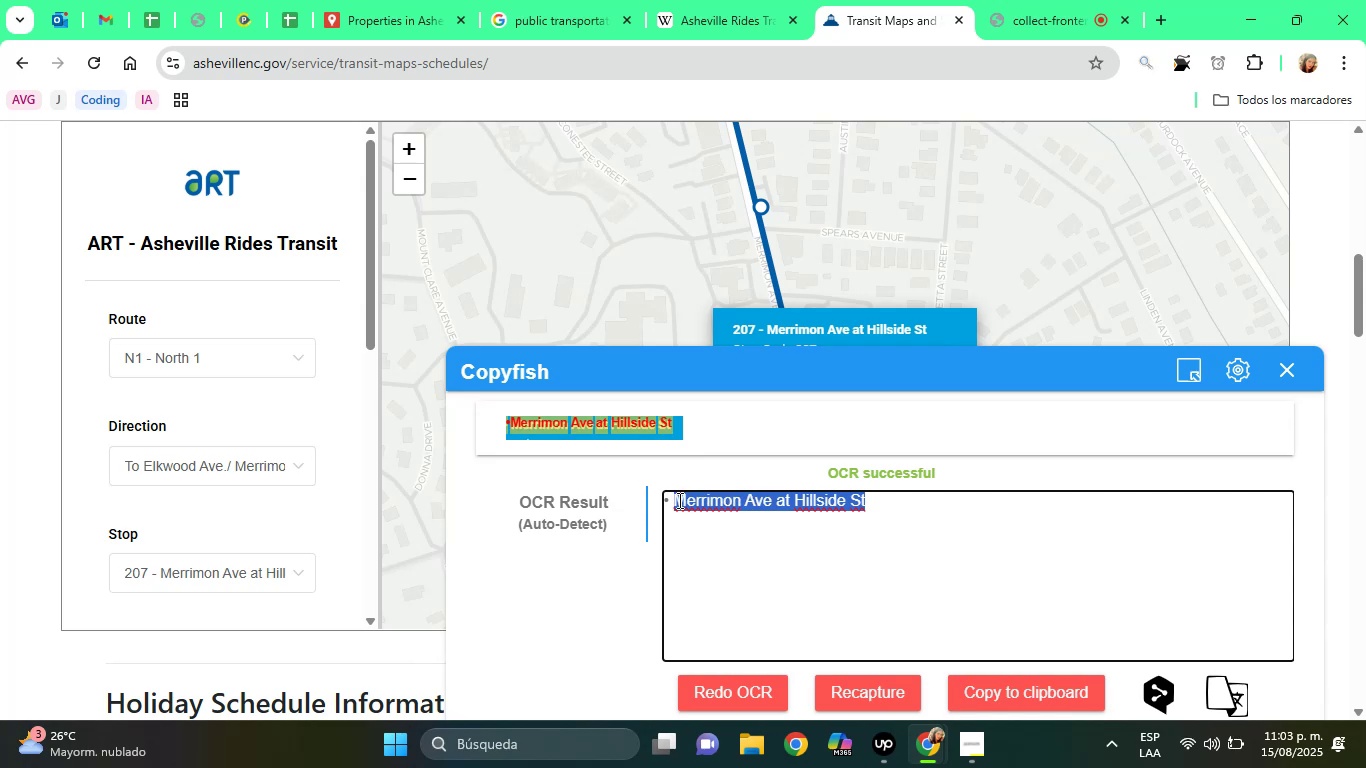 
right_click([678, 500])
 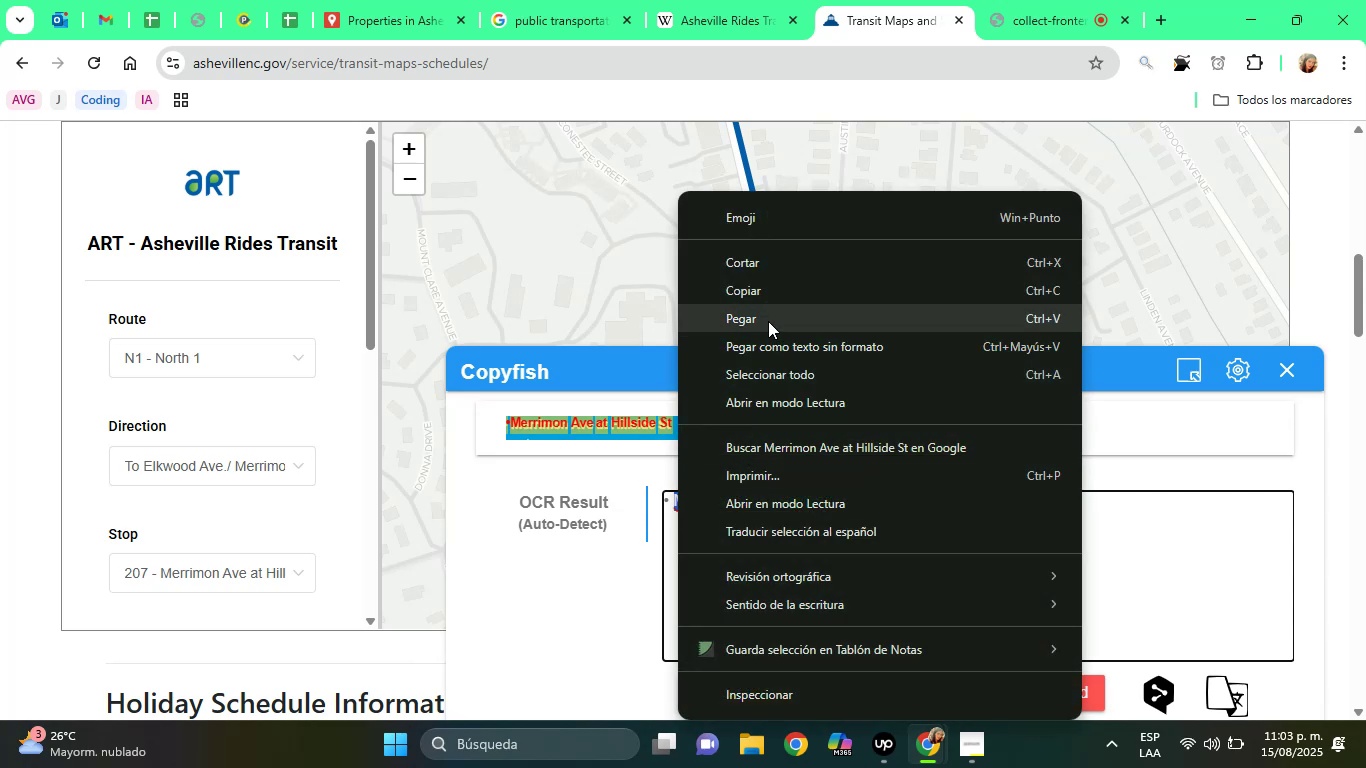 
left_click([761, 296])
 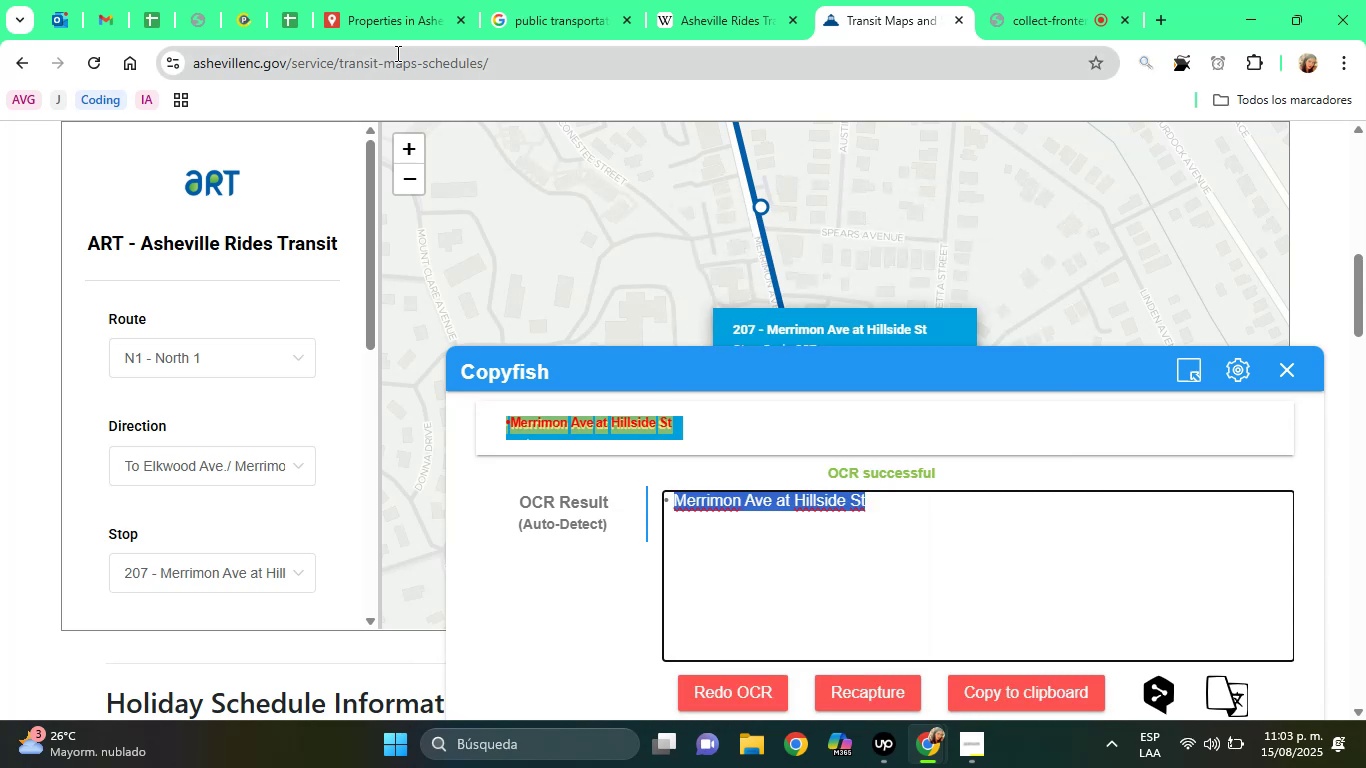 
left_click([387, 22])
 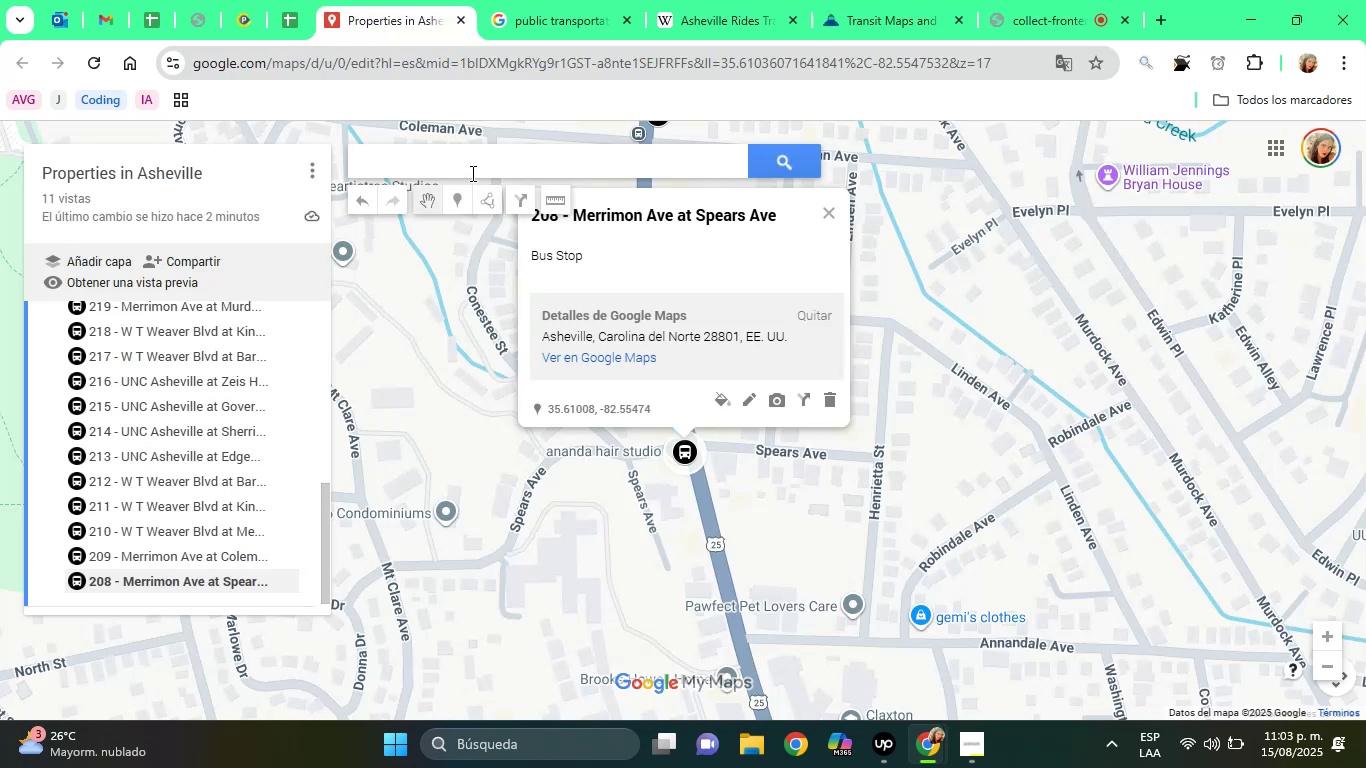 
left_click([471, 172])
 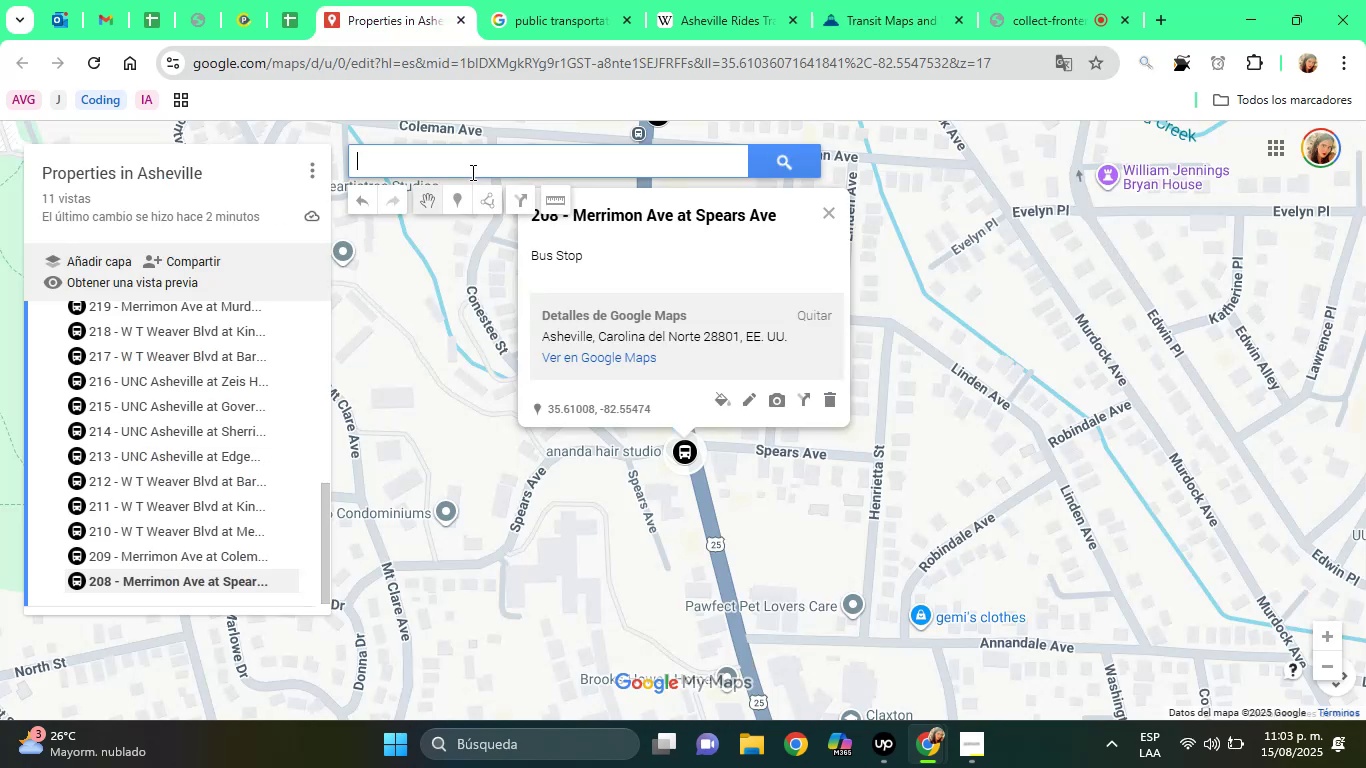 
right_click([471, 172])
 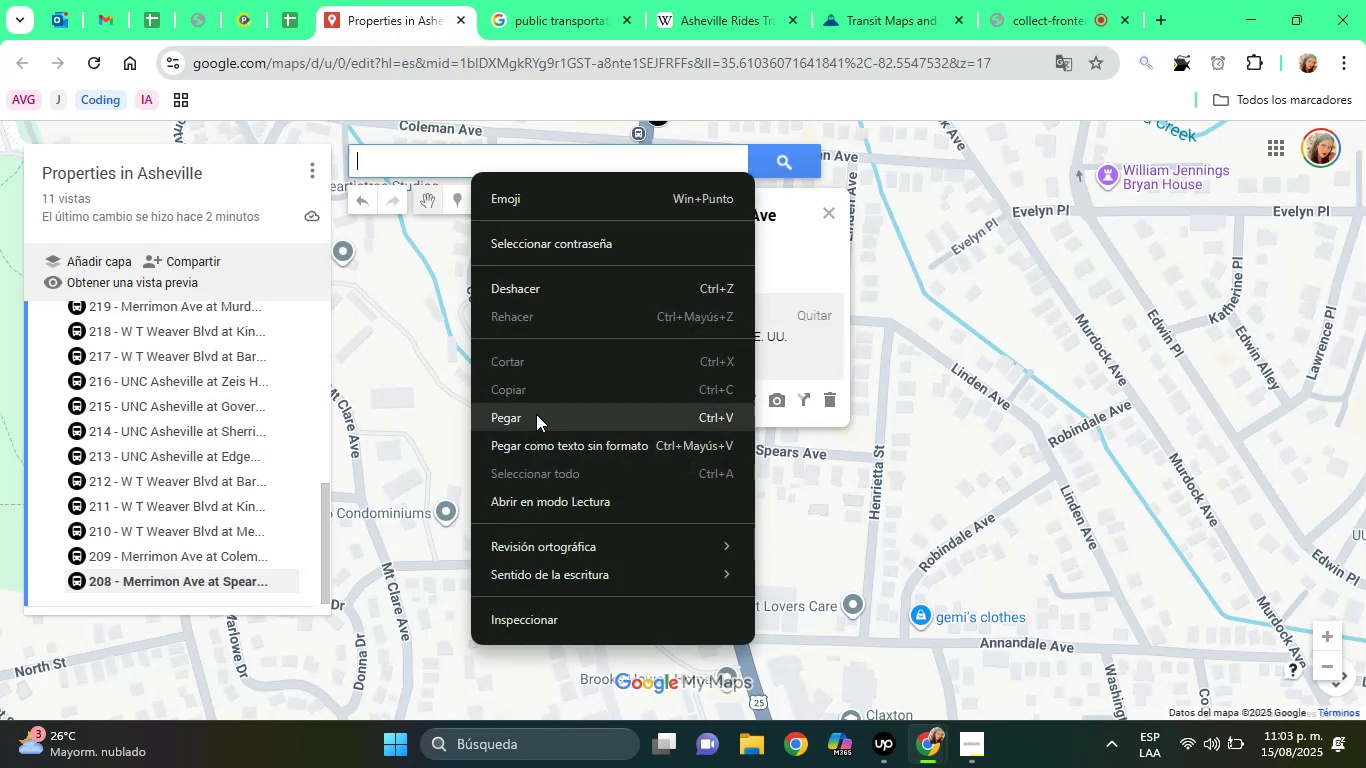 
left_click([536, 414])
 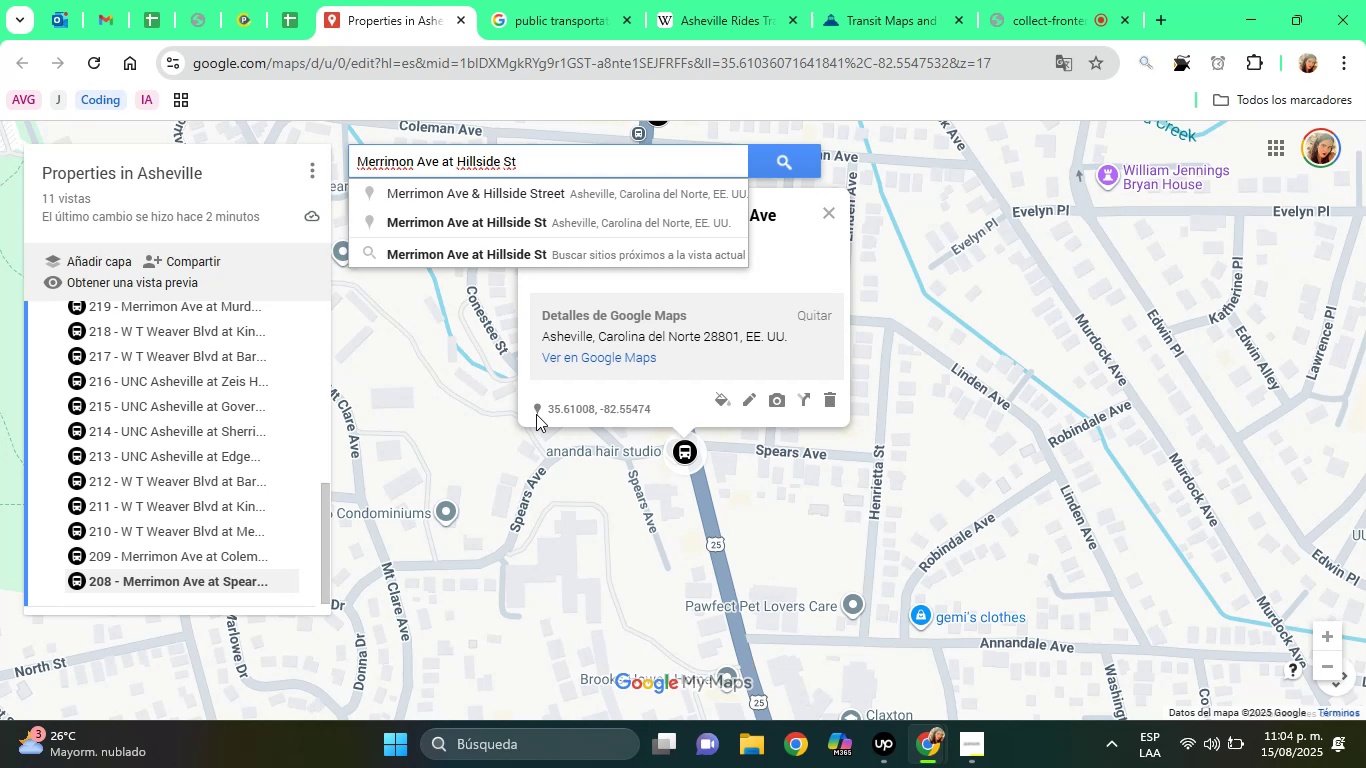 
wait(13.22)
 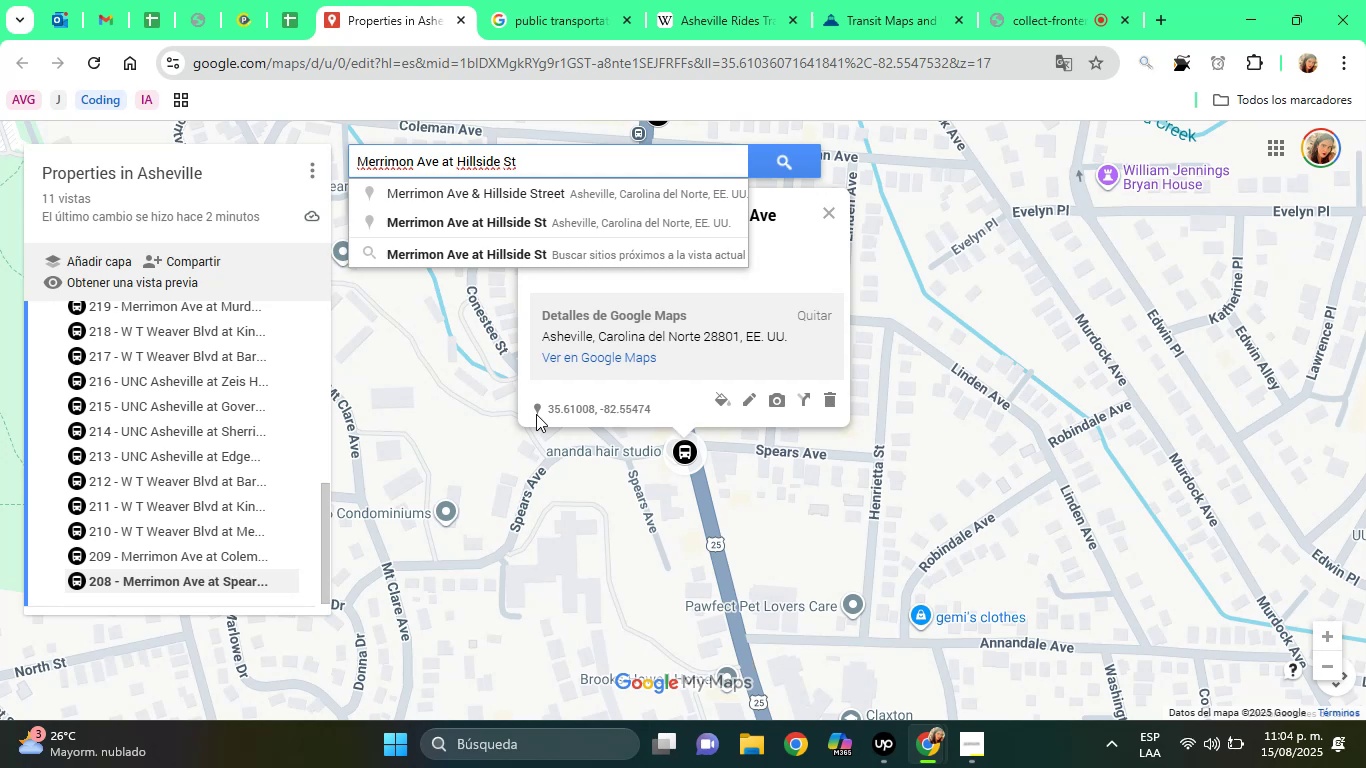 
left_click([596, 225])
 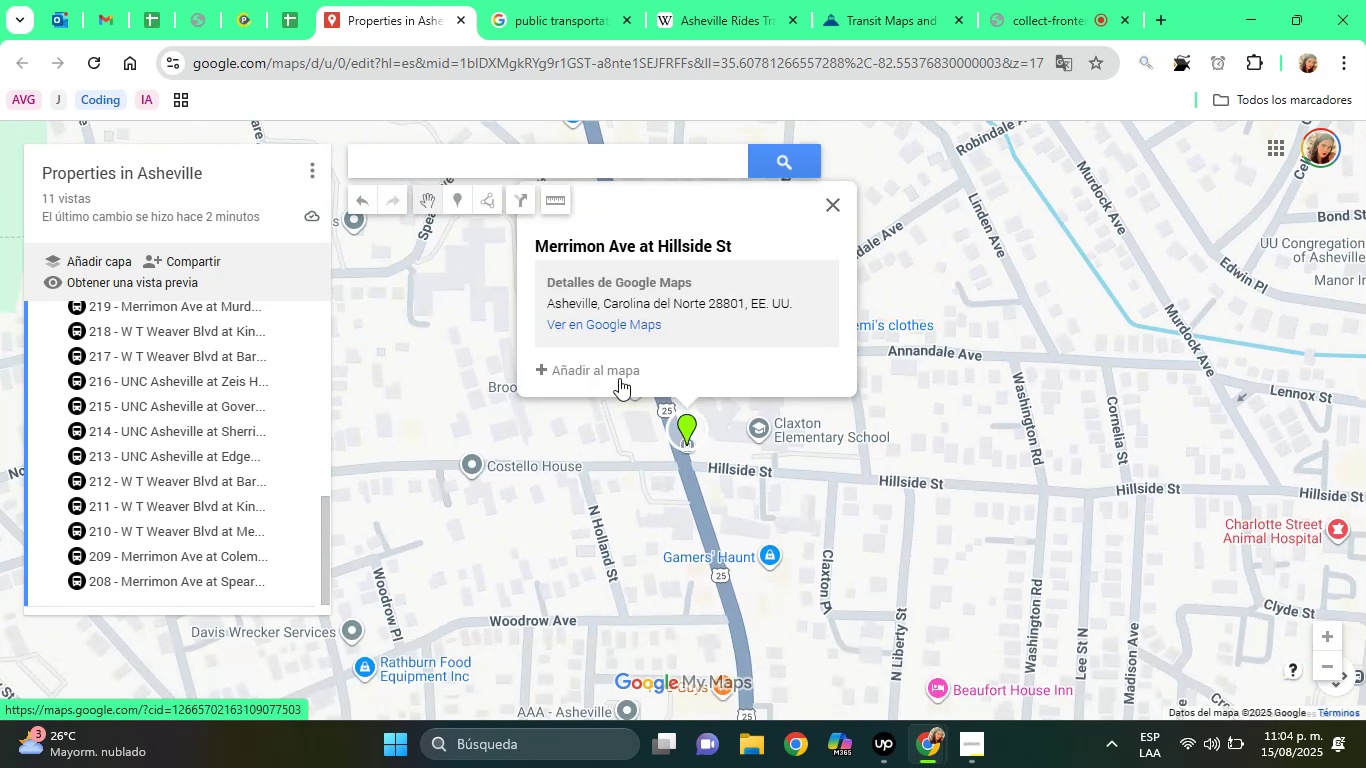 
left_click([603, 360])
 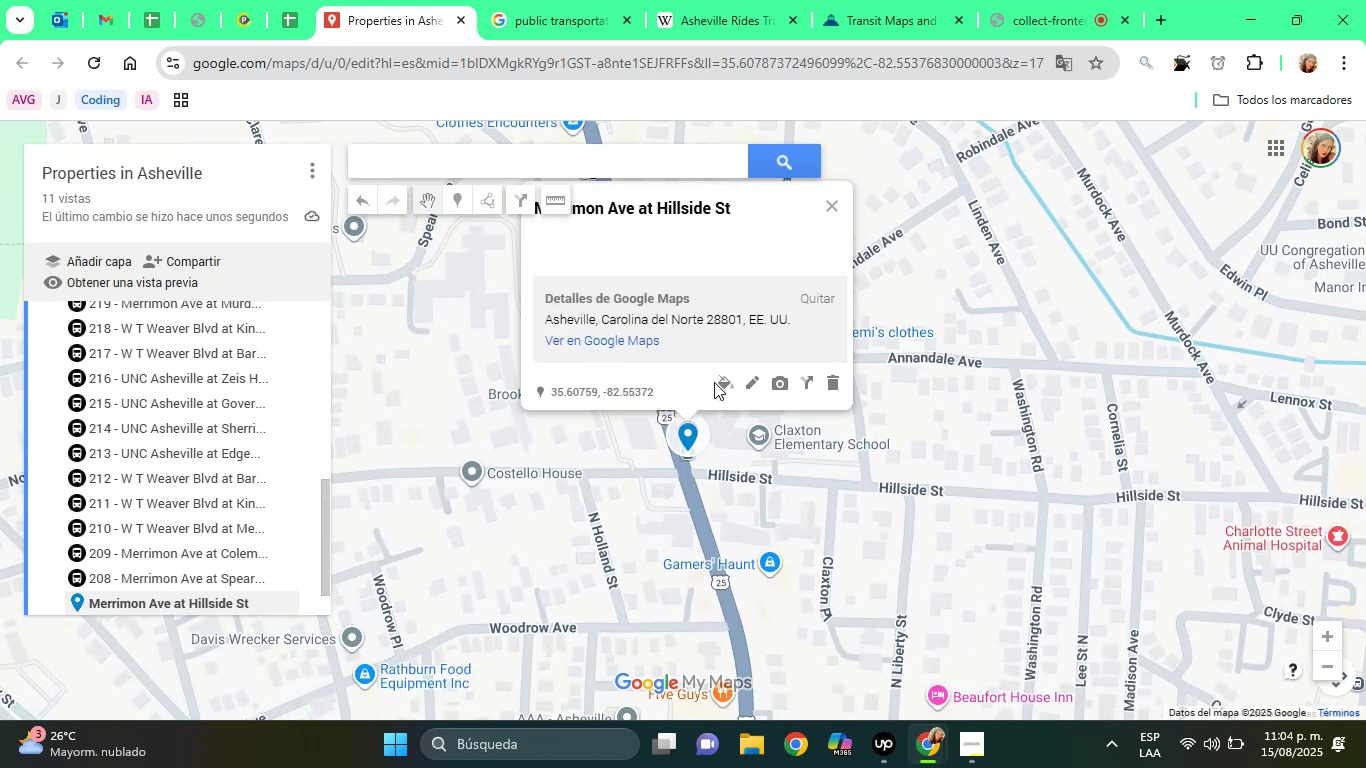 
left_click([715, 382])
 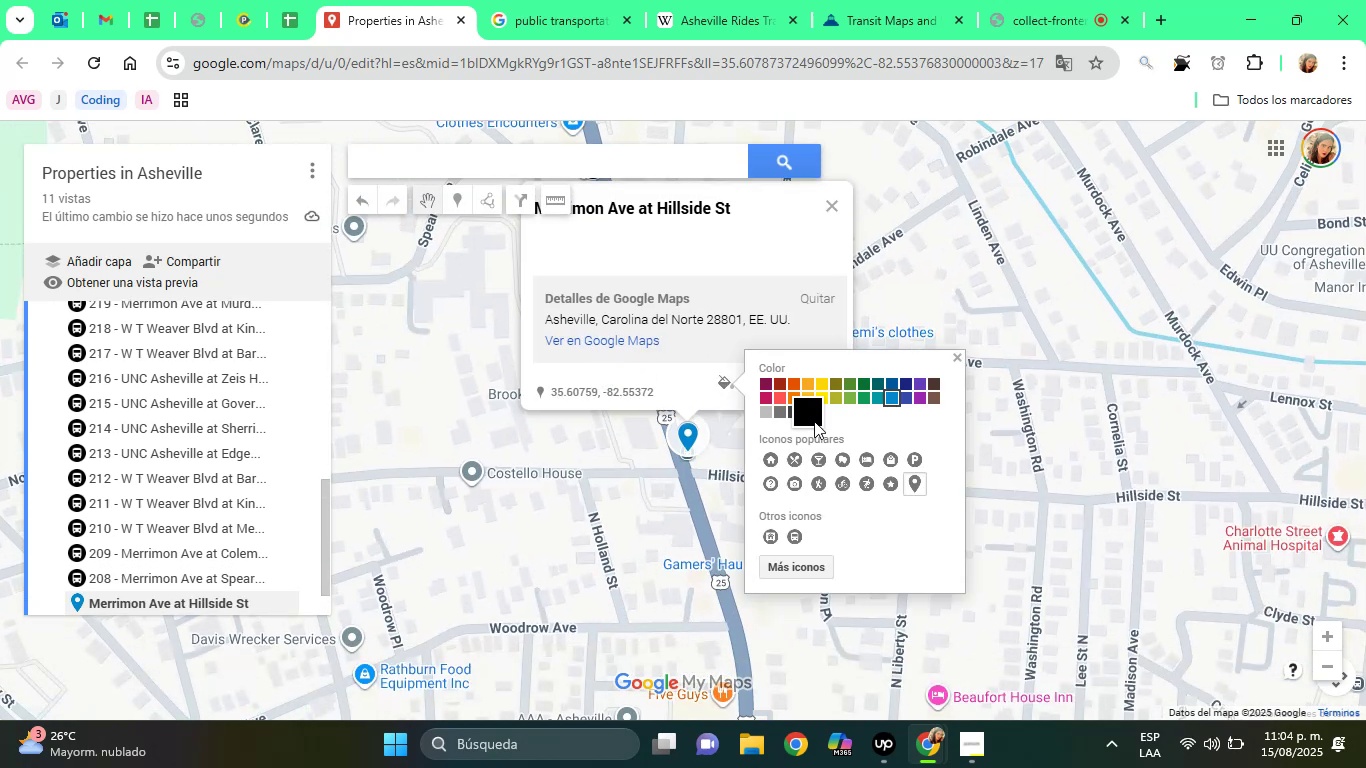 
left_click([814, 421])
 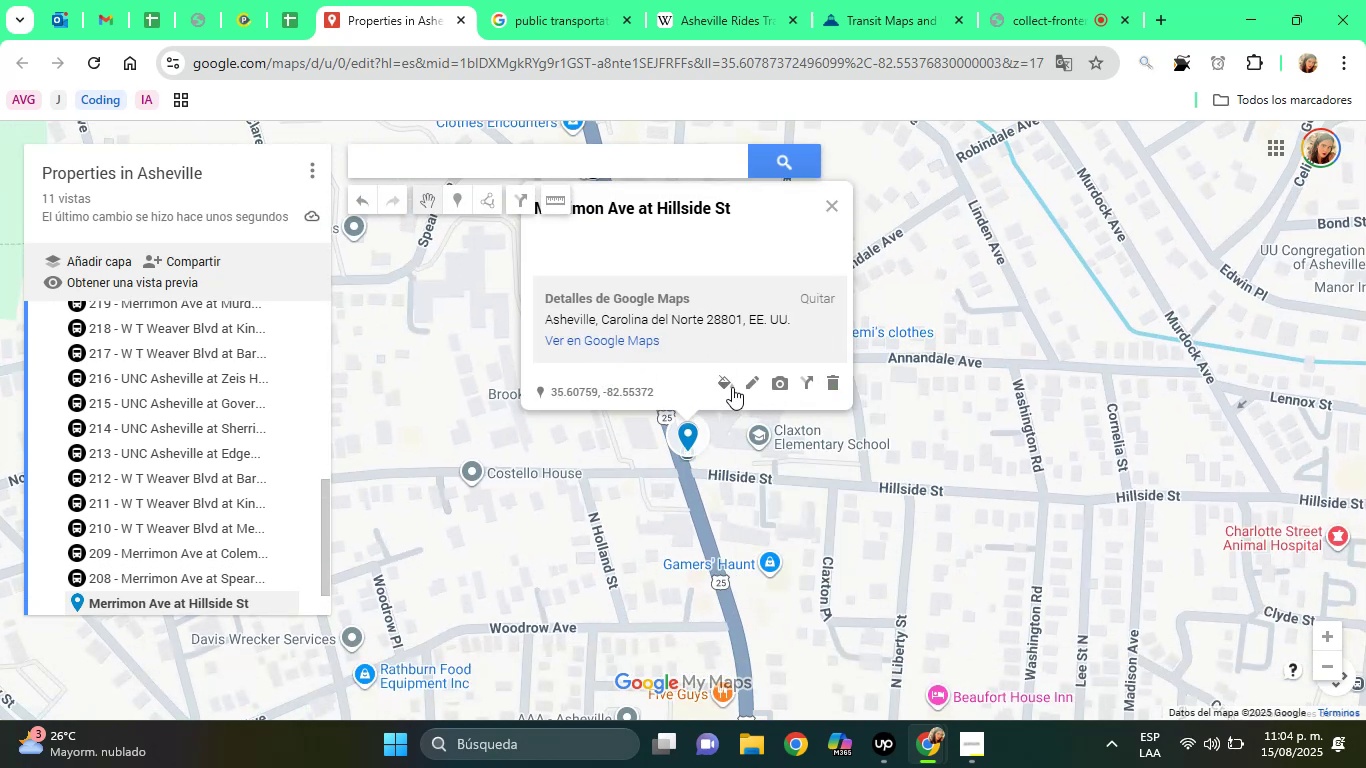 
left_click([731, 385])
 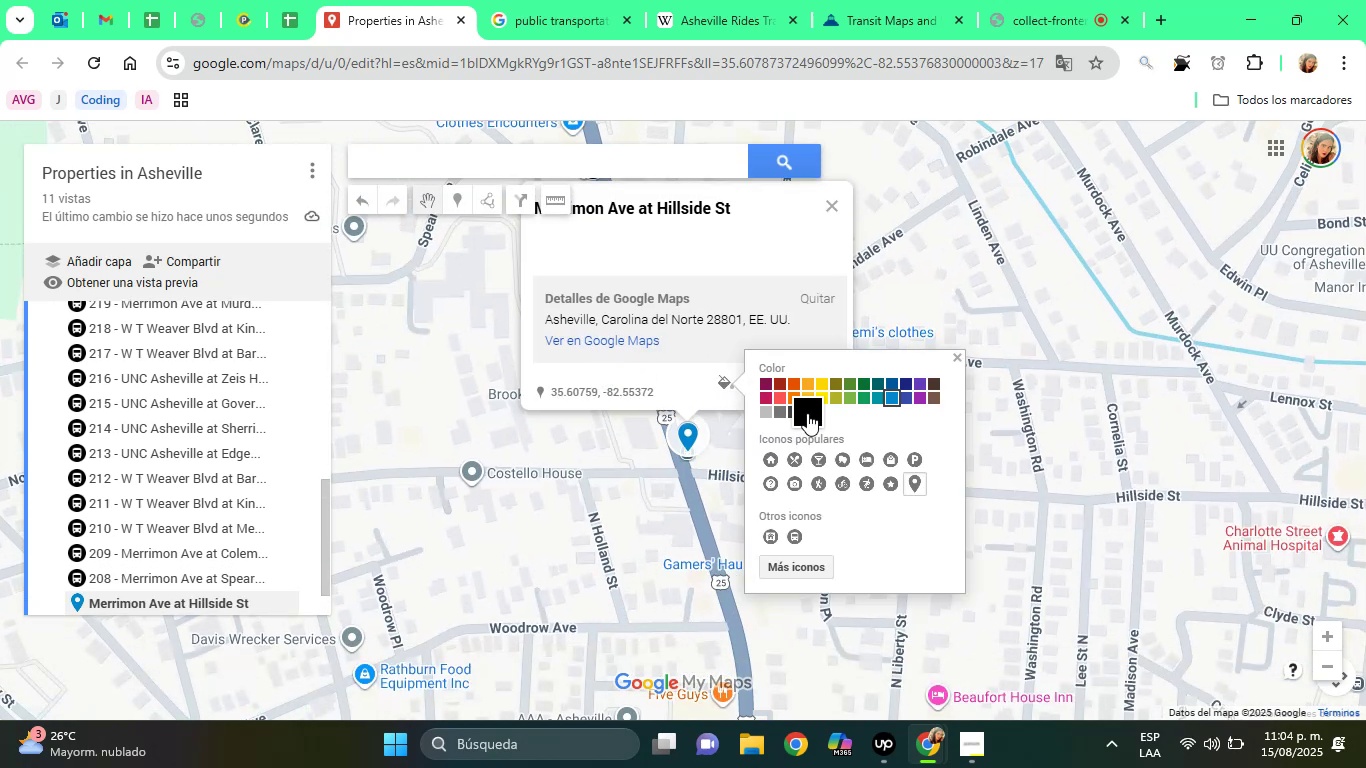 
left_click([807, 411])
 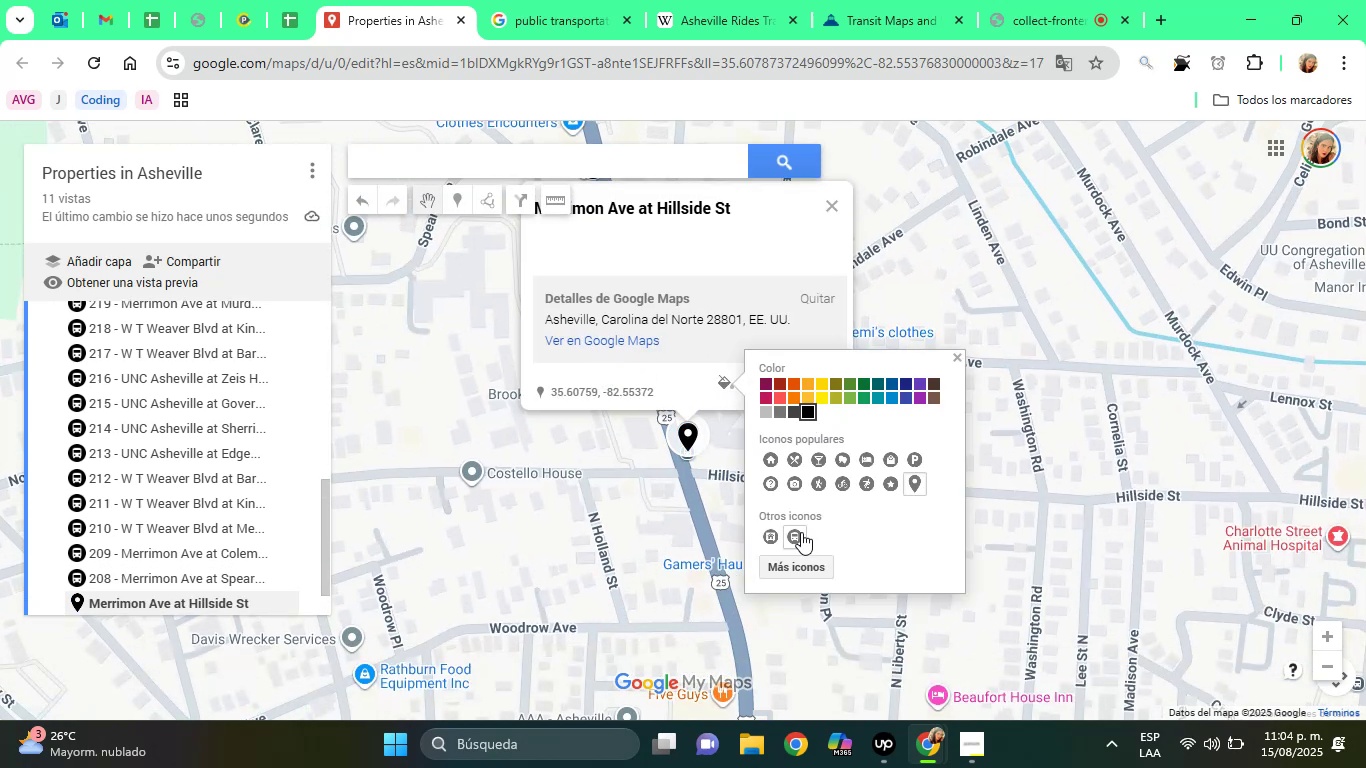 
left_click([800, 533])
 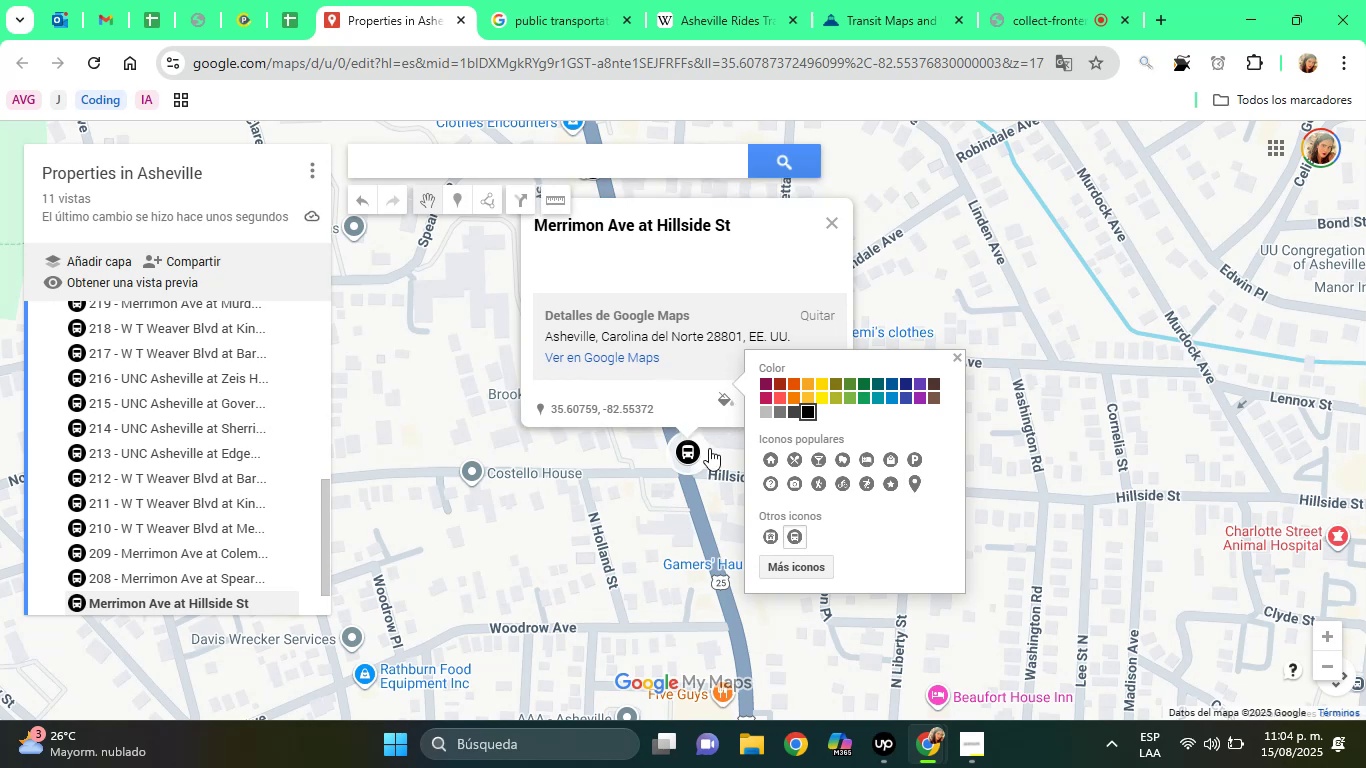 
left_click([715, 231])
 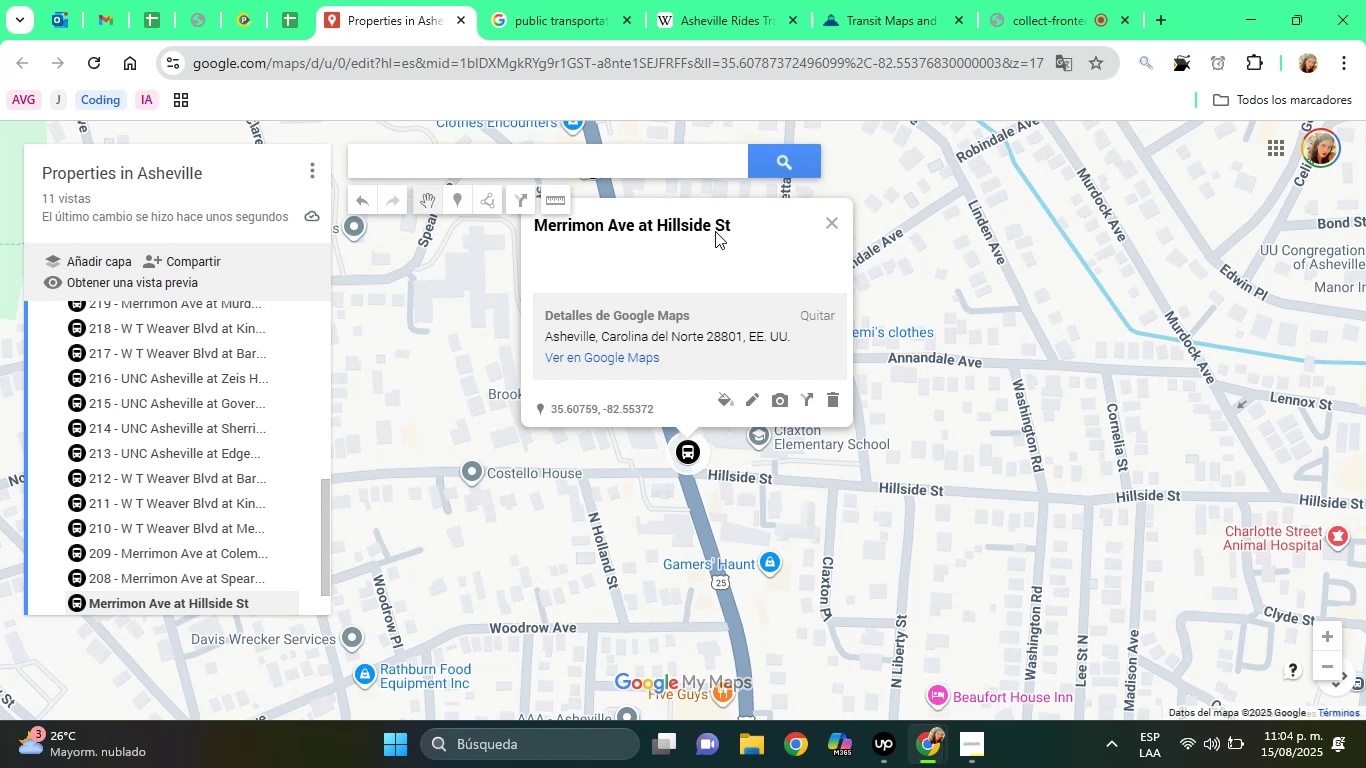 
wait(12.56)
 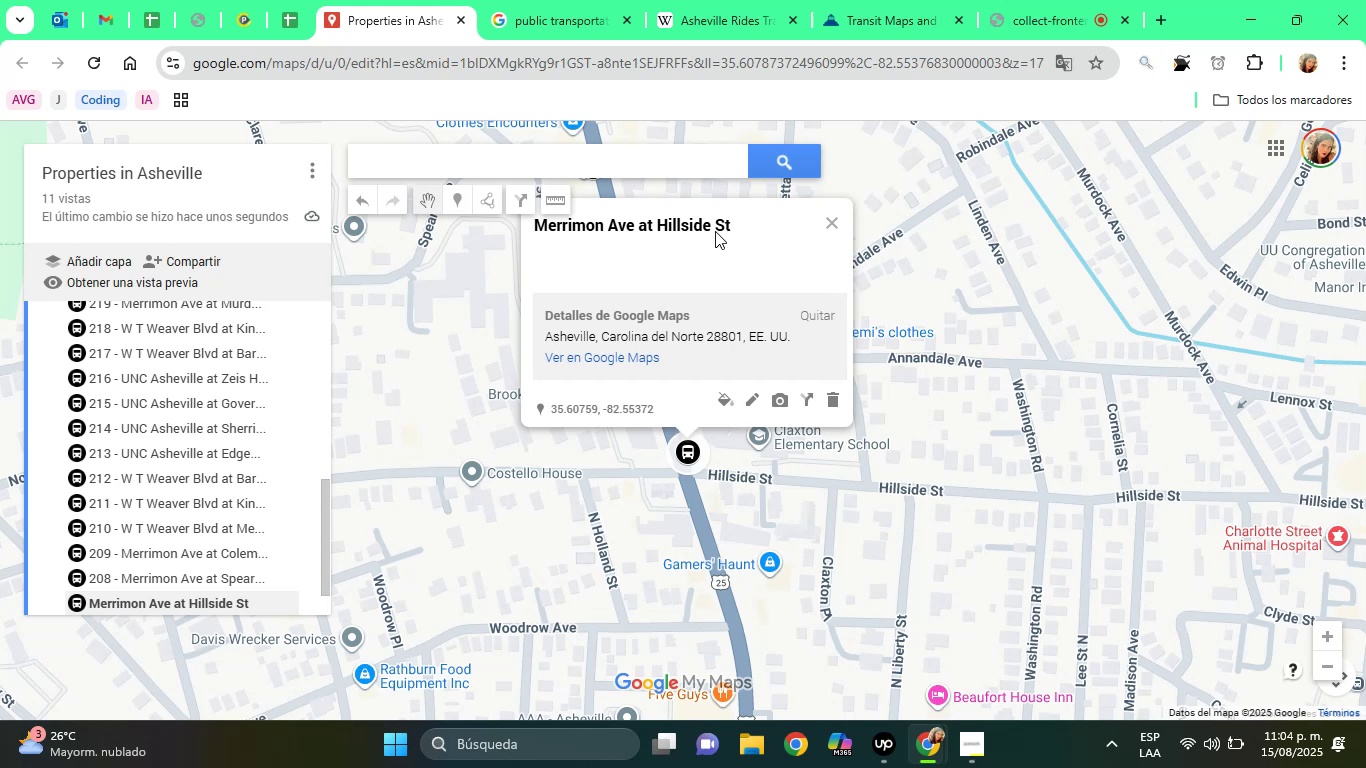 
left_click([747, 394])
 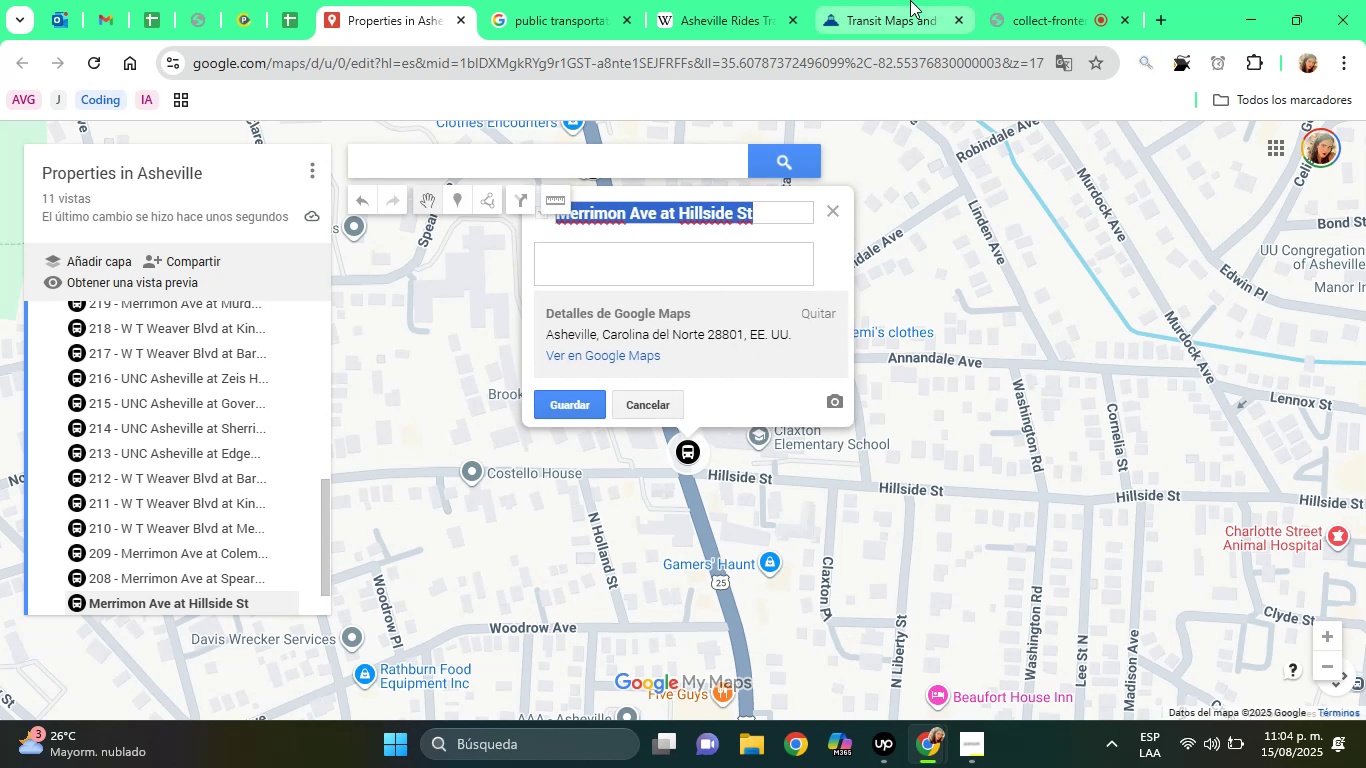 
left_click([910, 0])
 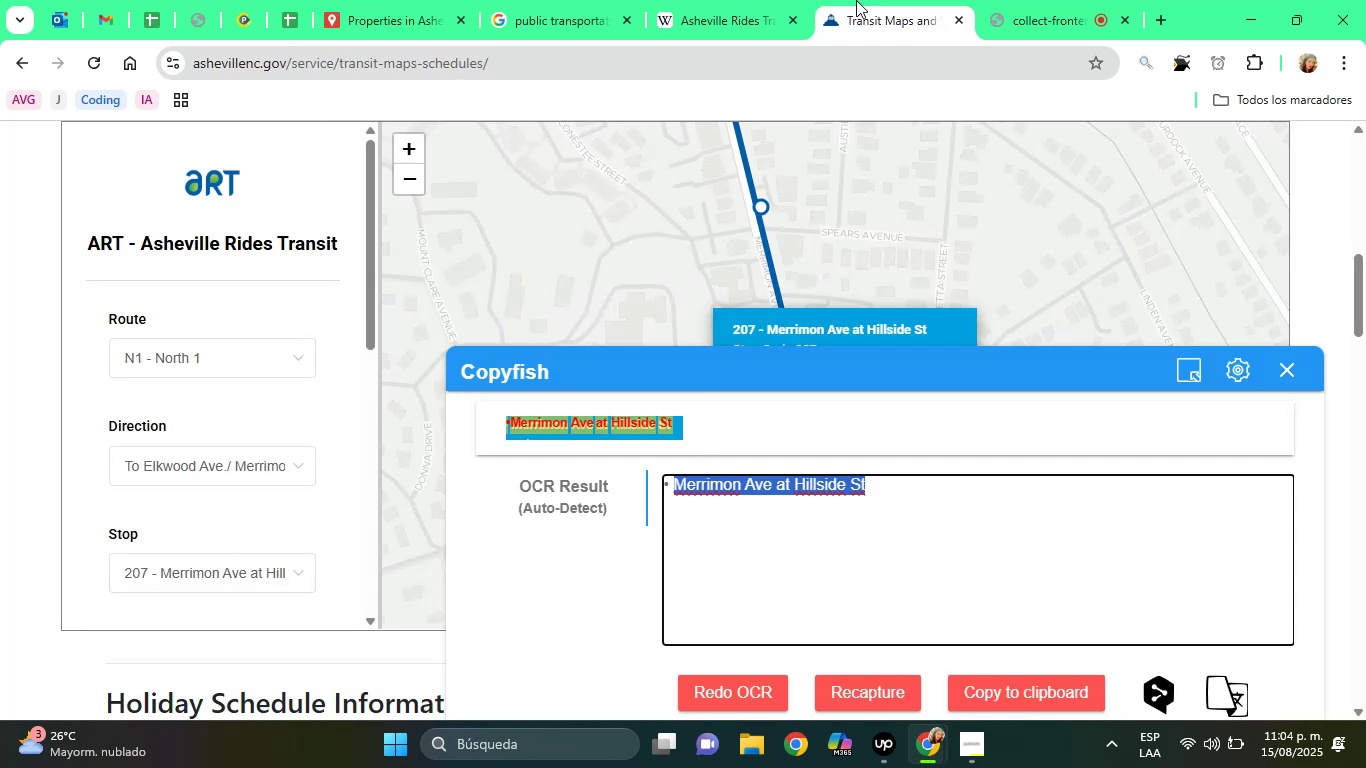 
left_click([453, 0])
 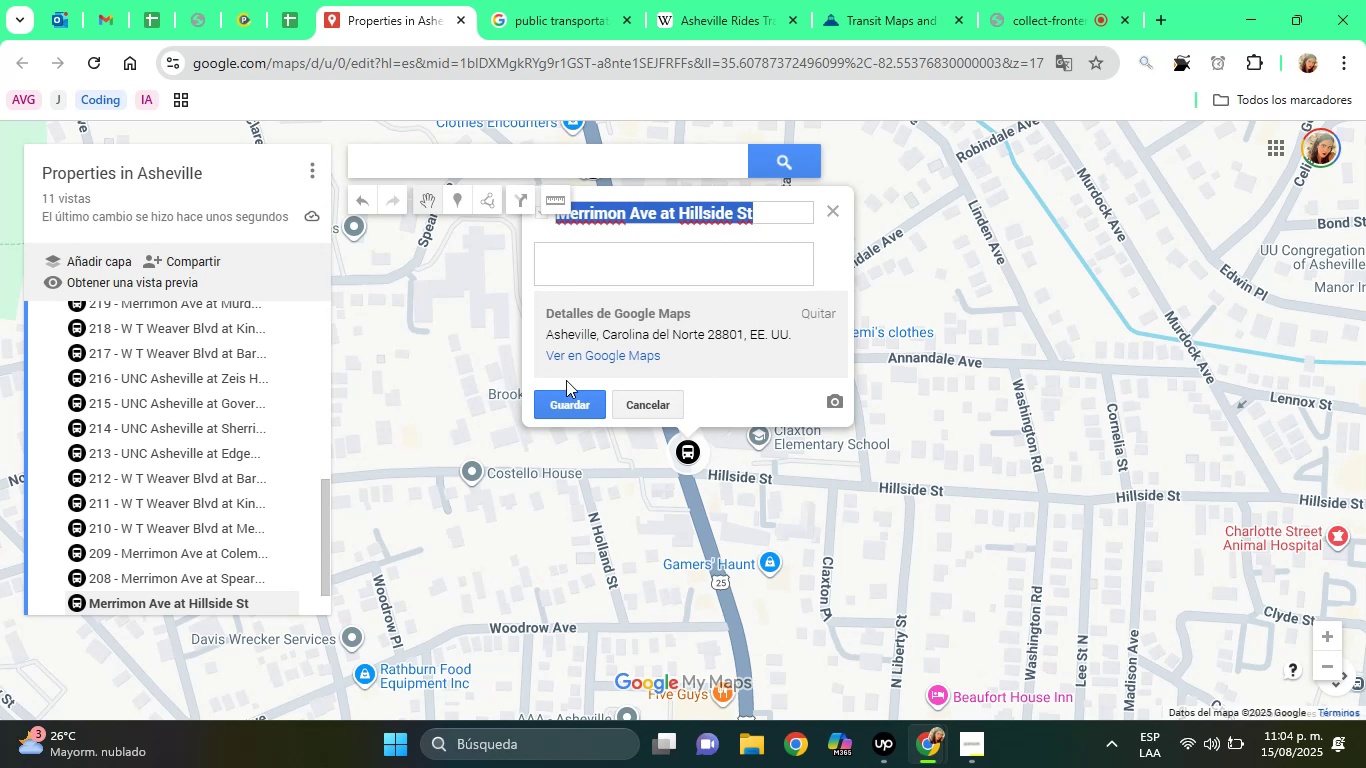 
key(Break)
 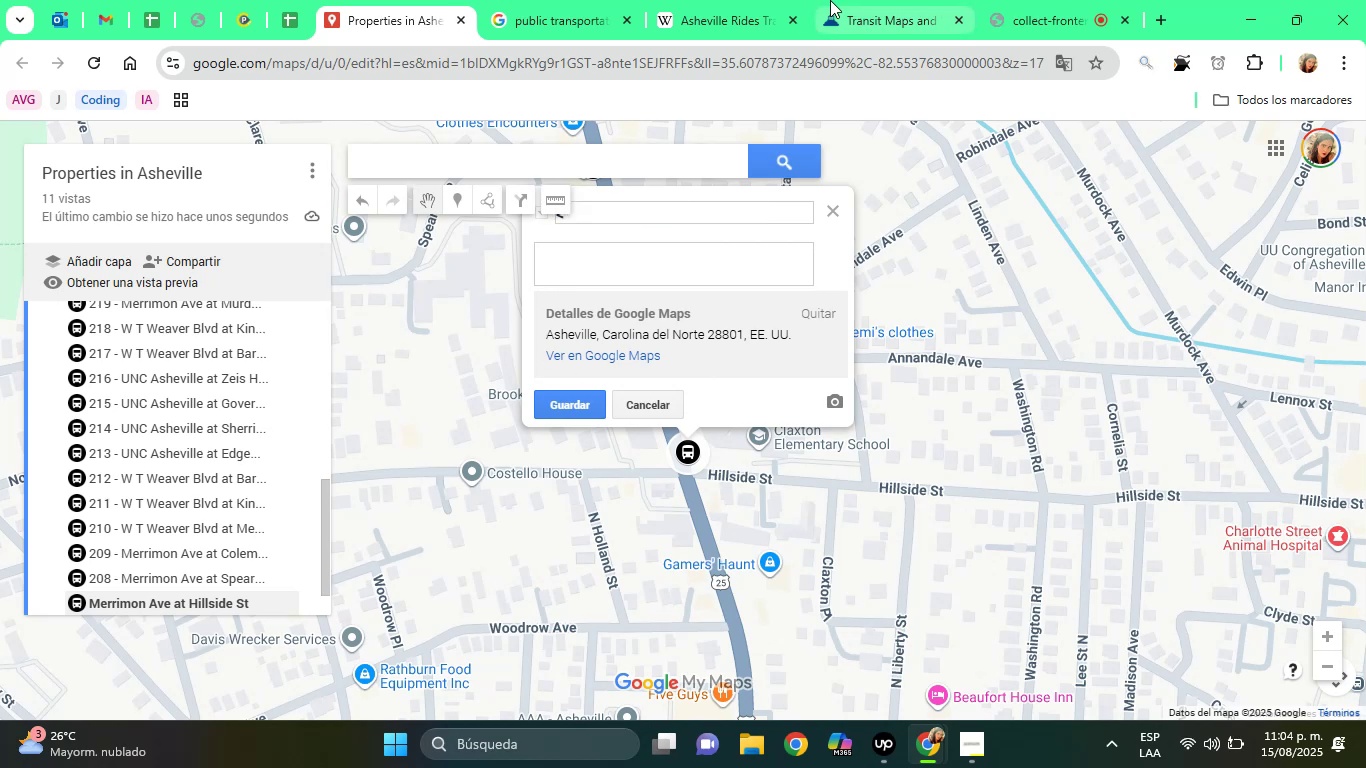 
left_click([877, 0])
 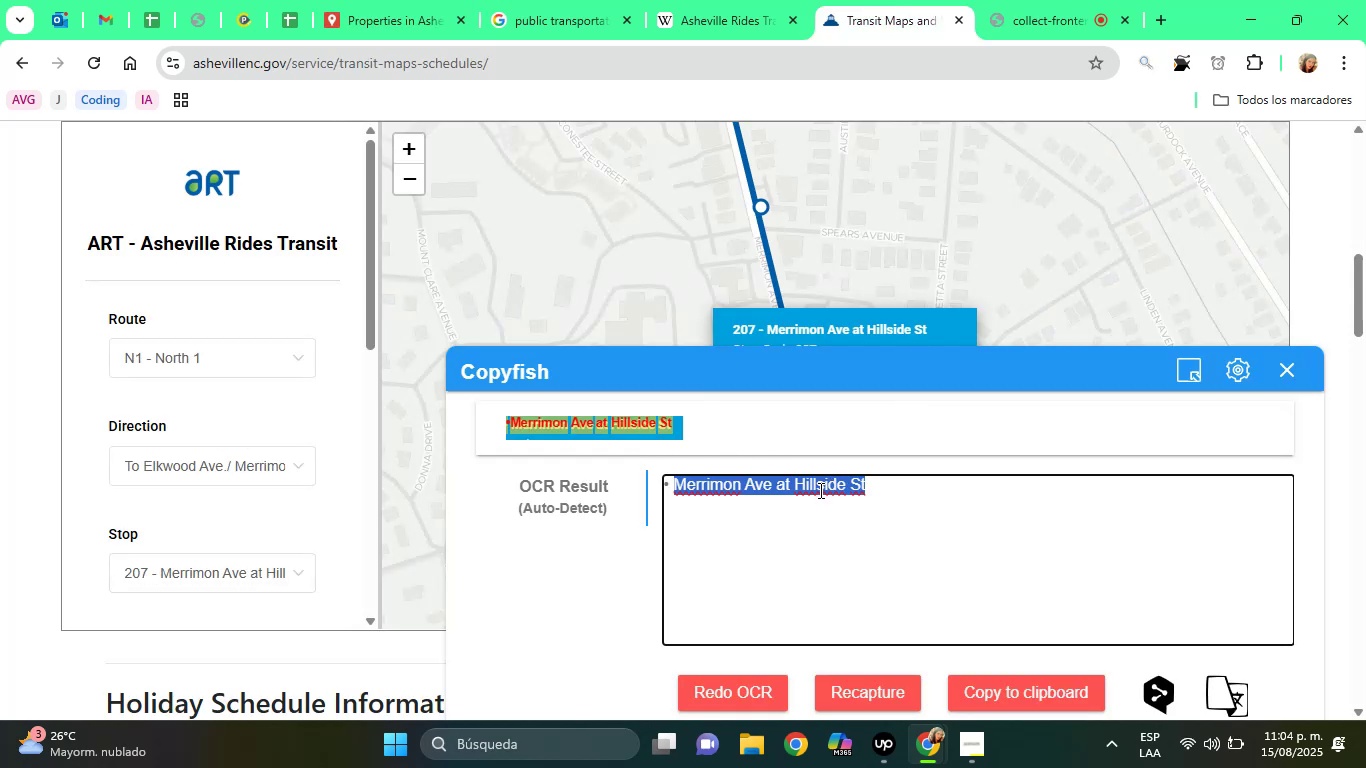 
right_click([819, 490])
 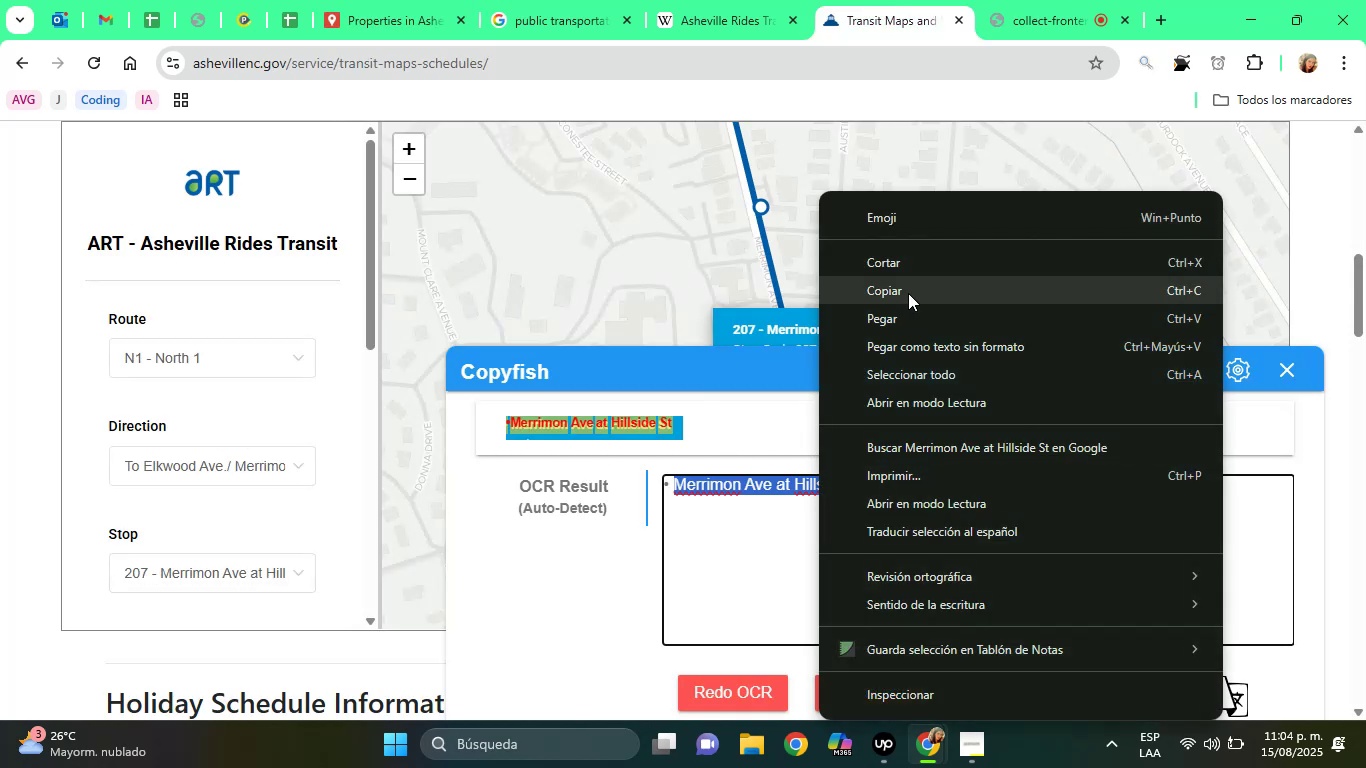 
left_click([908, 293])
 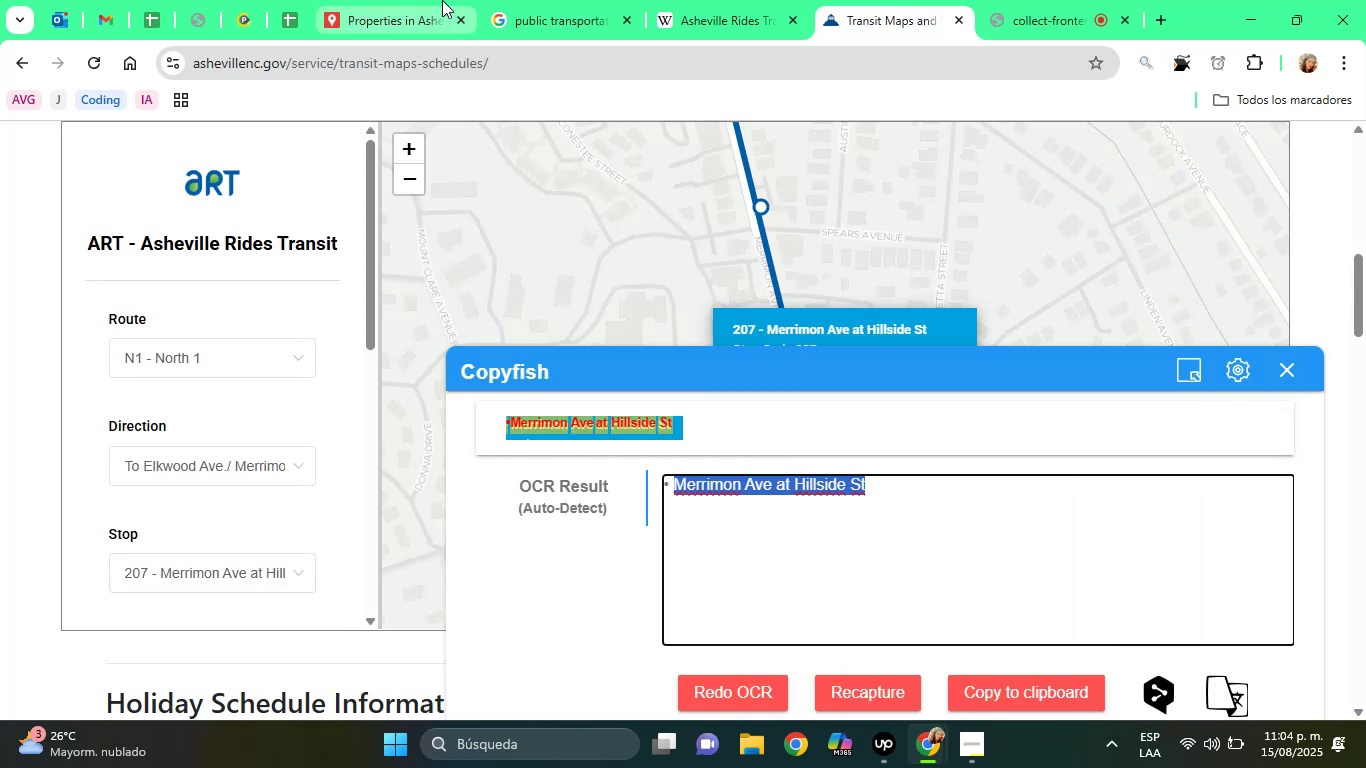 
left_click([442, 0])
 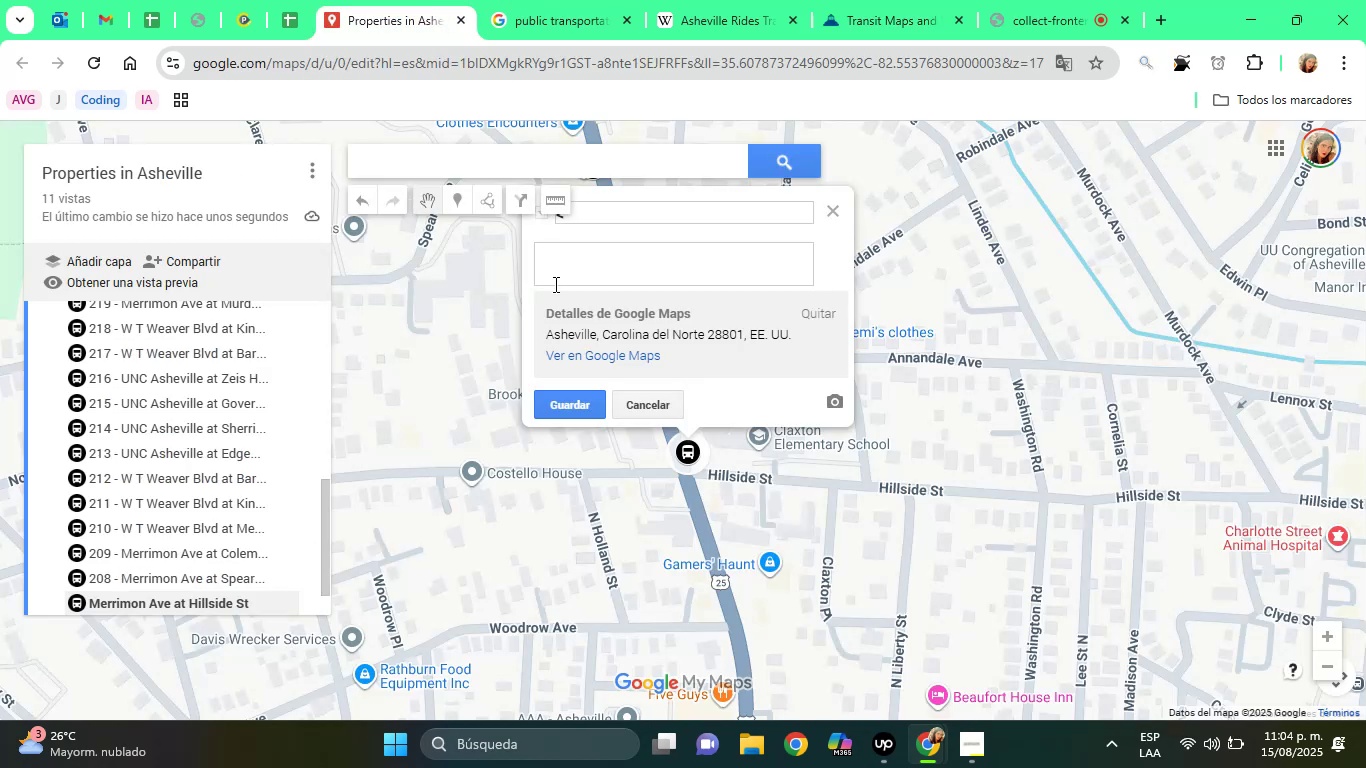 
type(=)
key(Backspace)
key(Backspace)
type(207 - )
 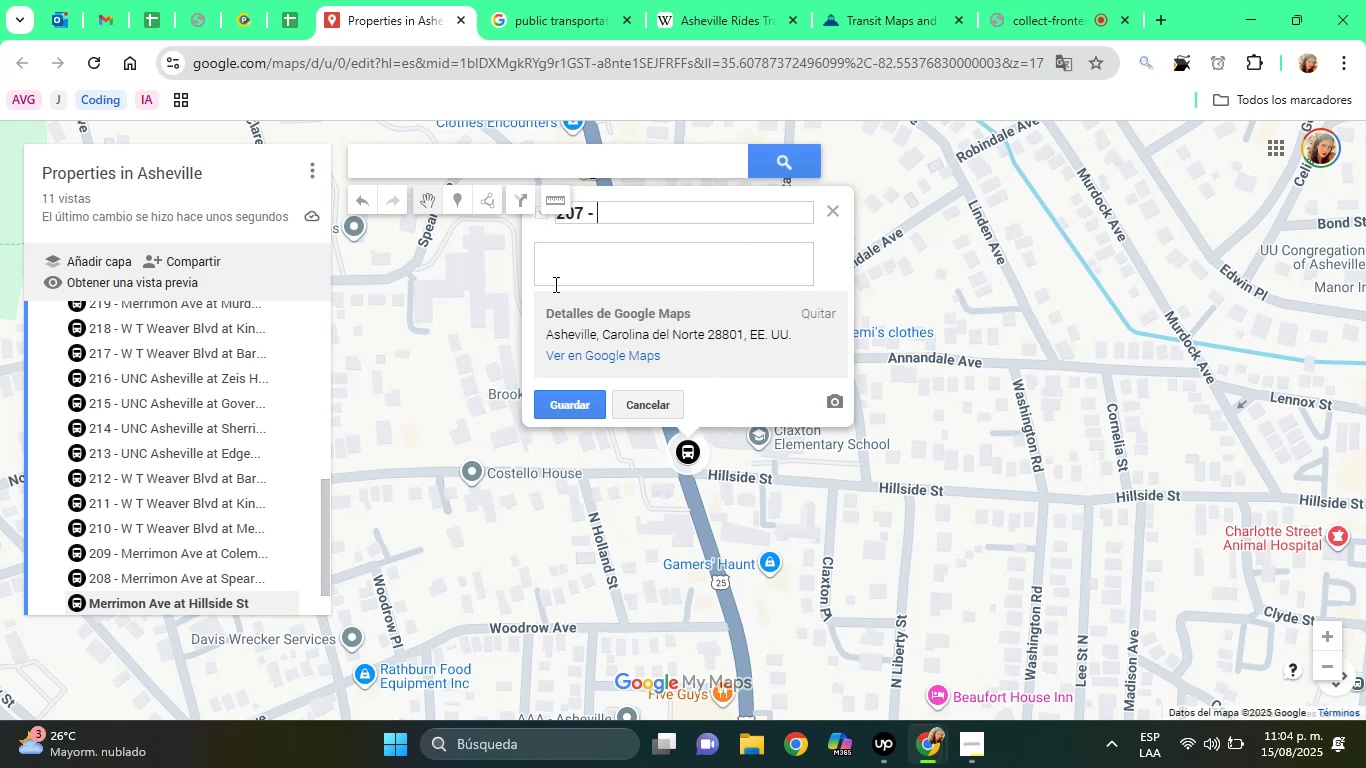 
key(Control+V)
 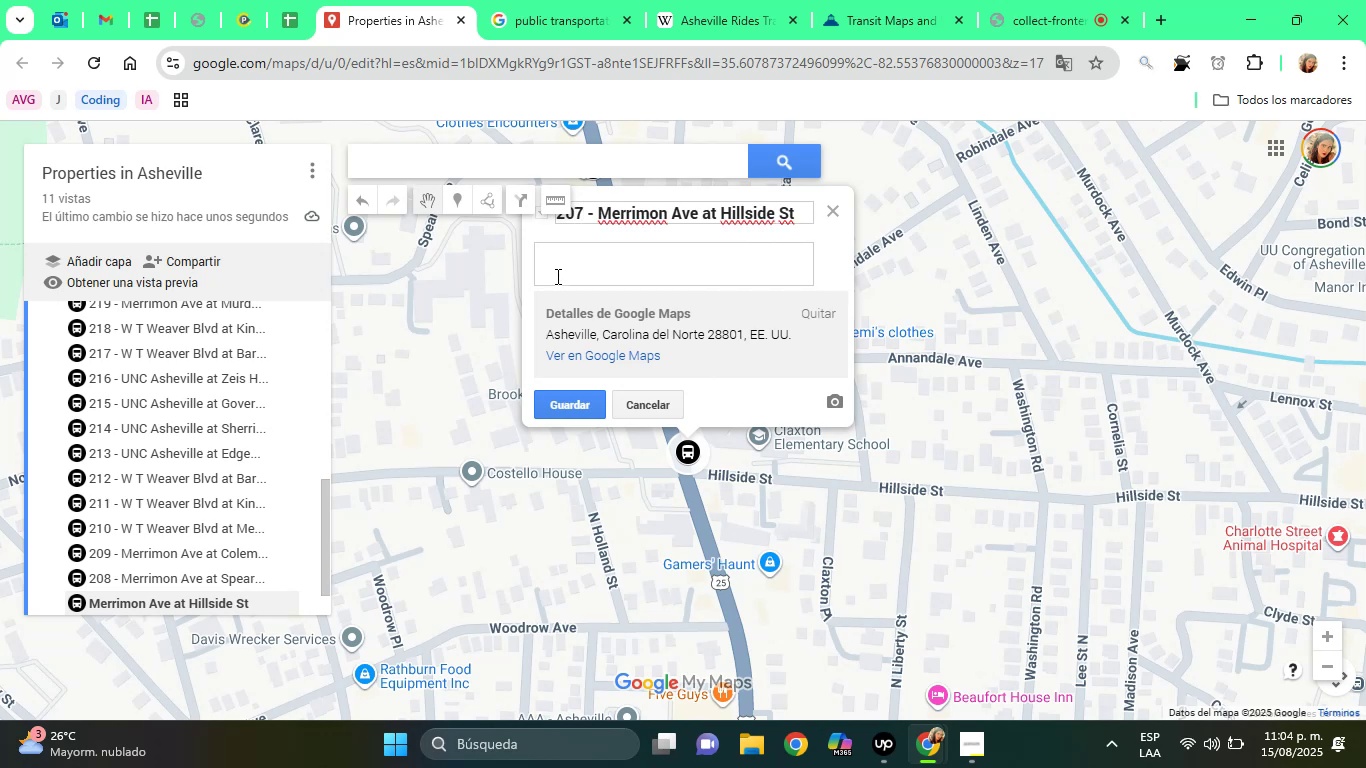 
left_click([556, 275])
 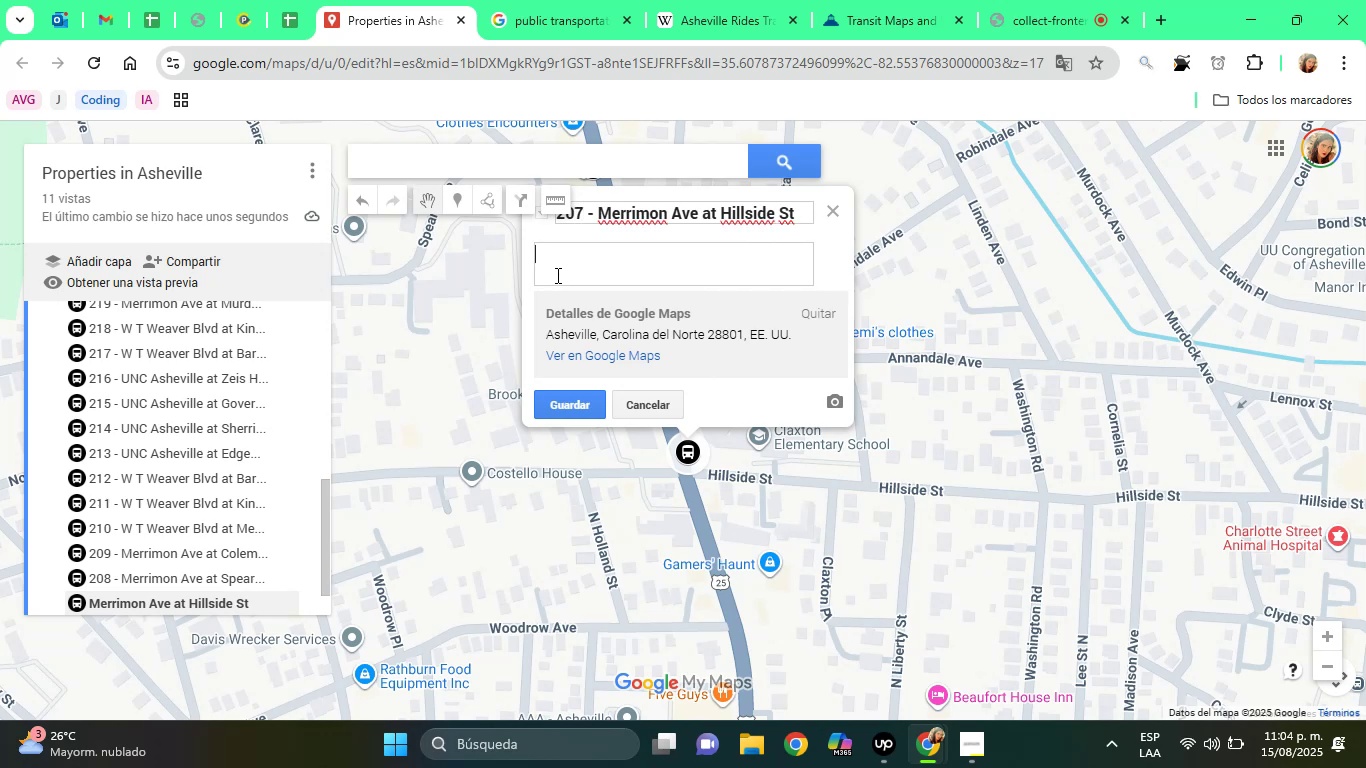 
type(Bus )
 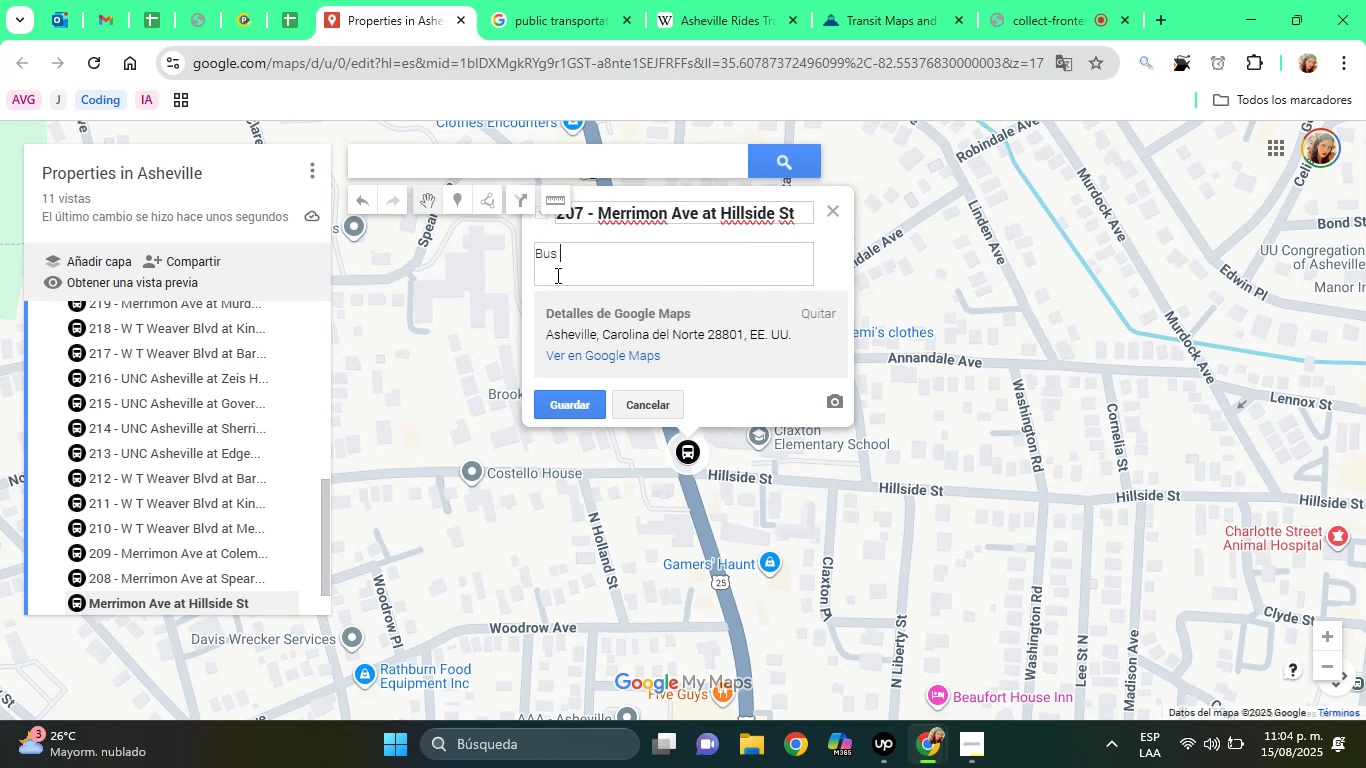 
key(Control+ControlLeft)
 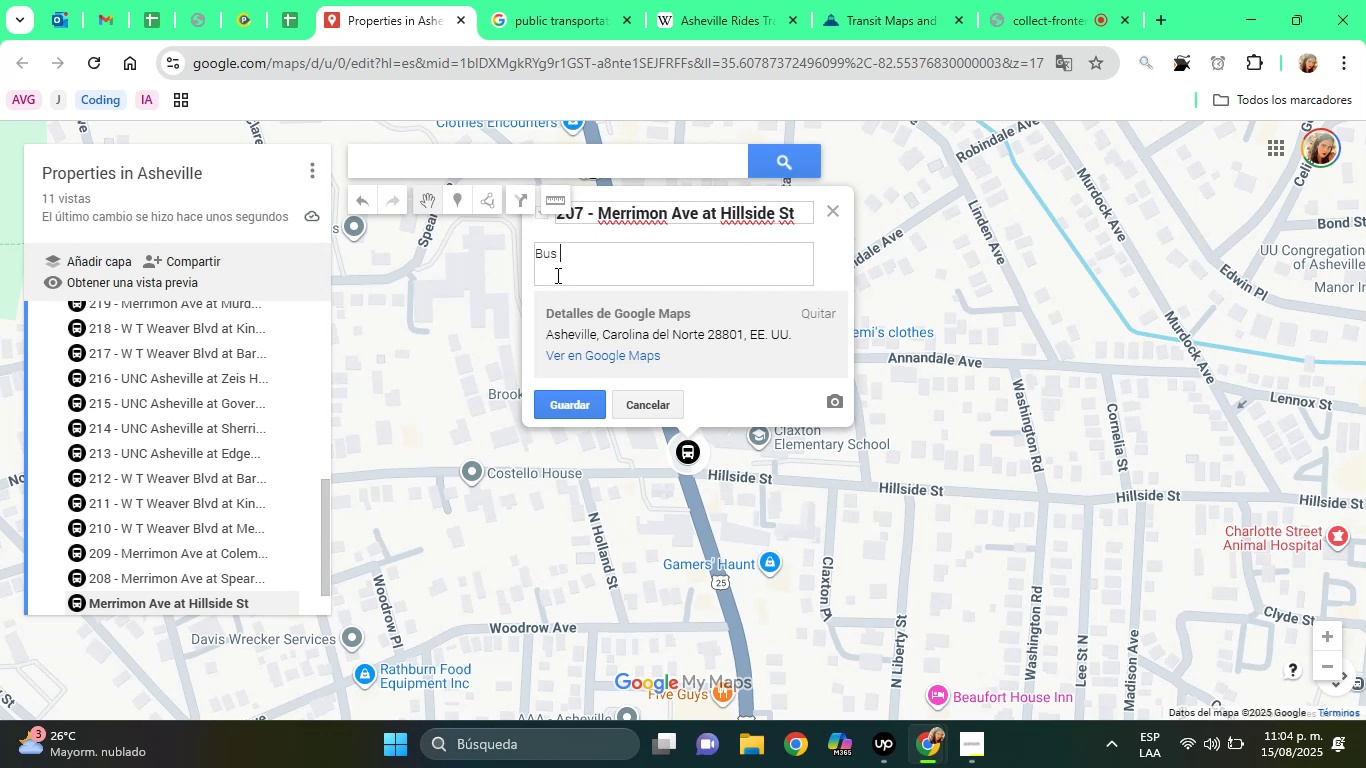 
type(Stop)
 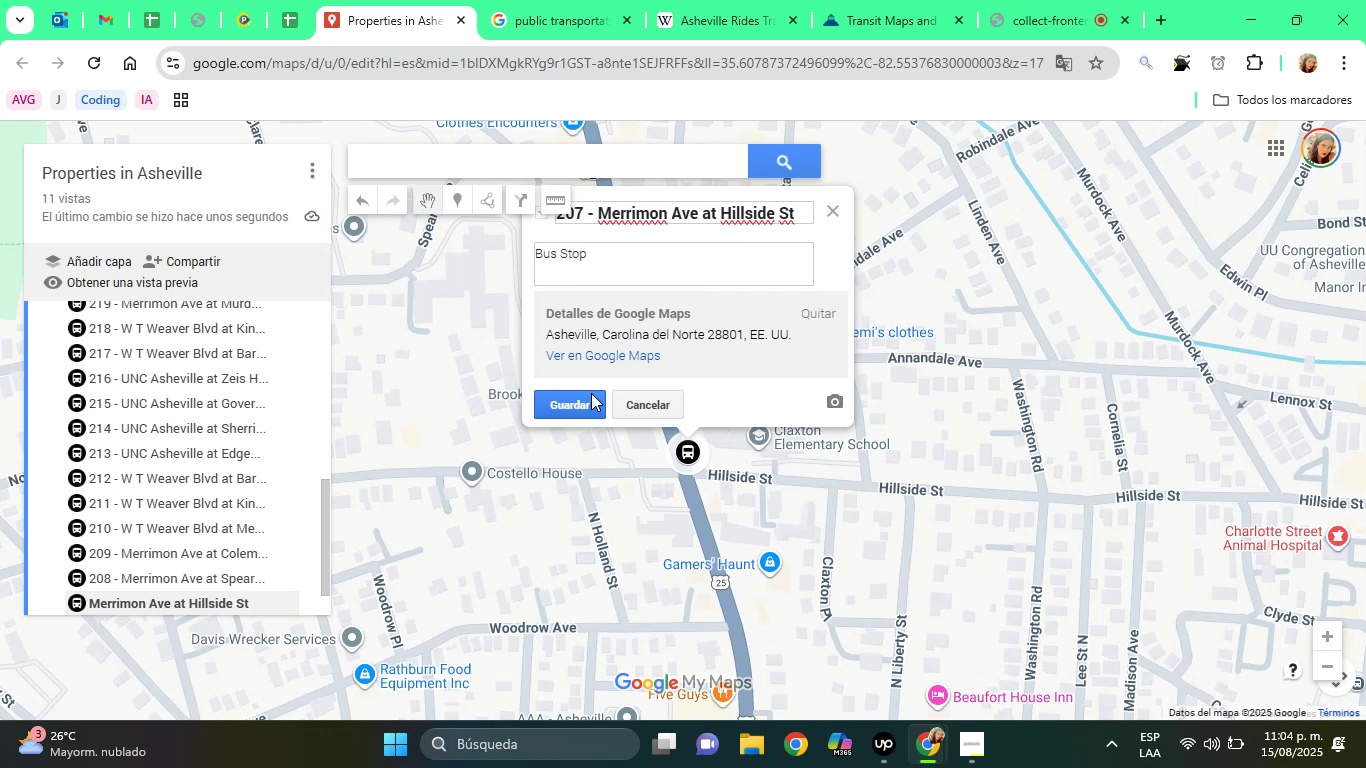 
left_click([591, 393])
 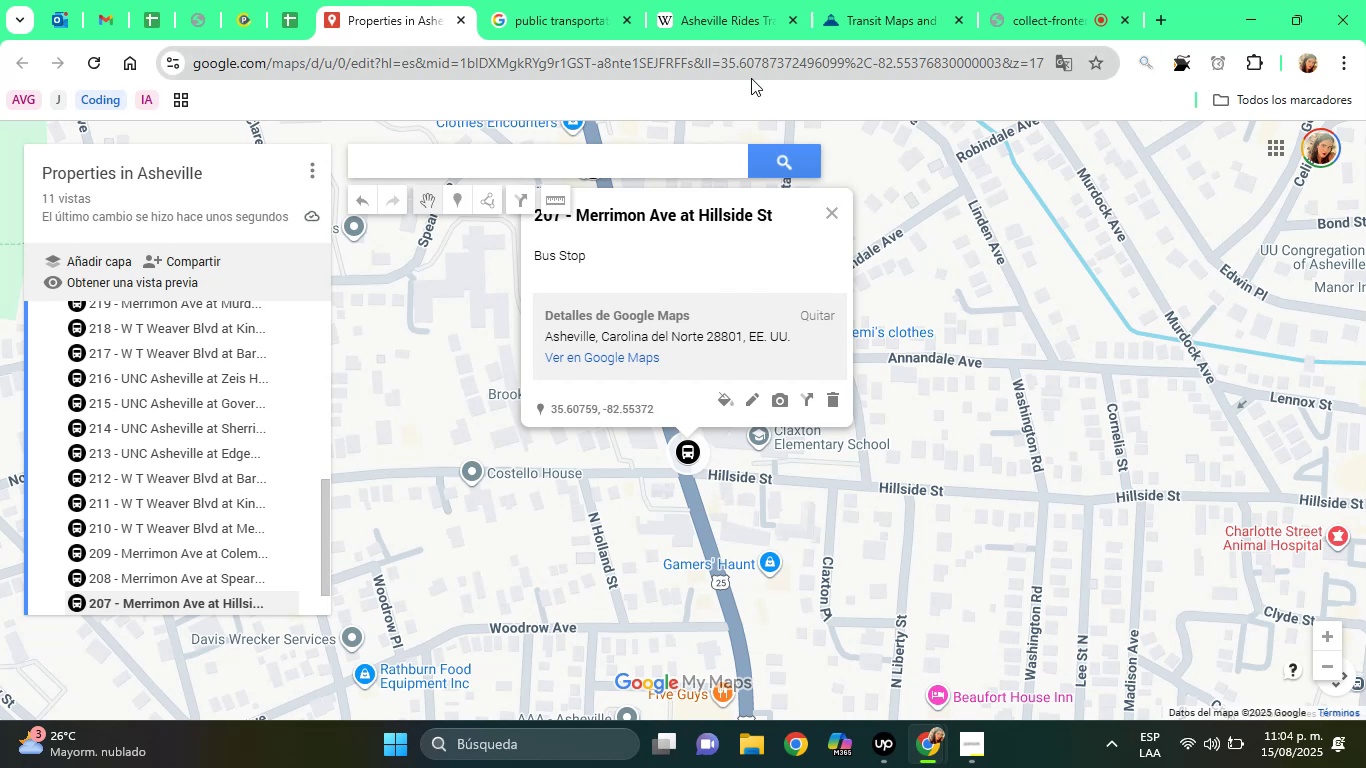 
left_click([905, 0])
 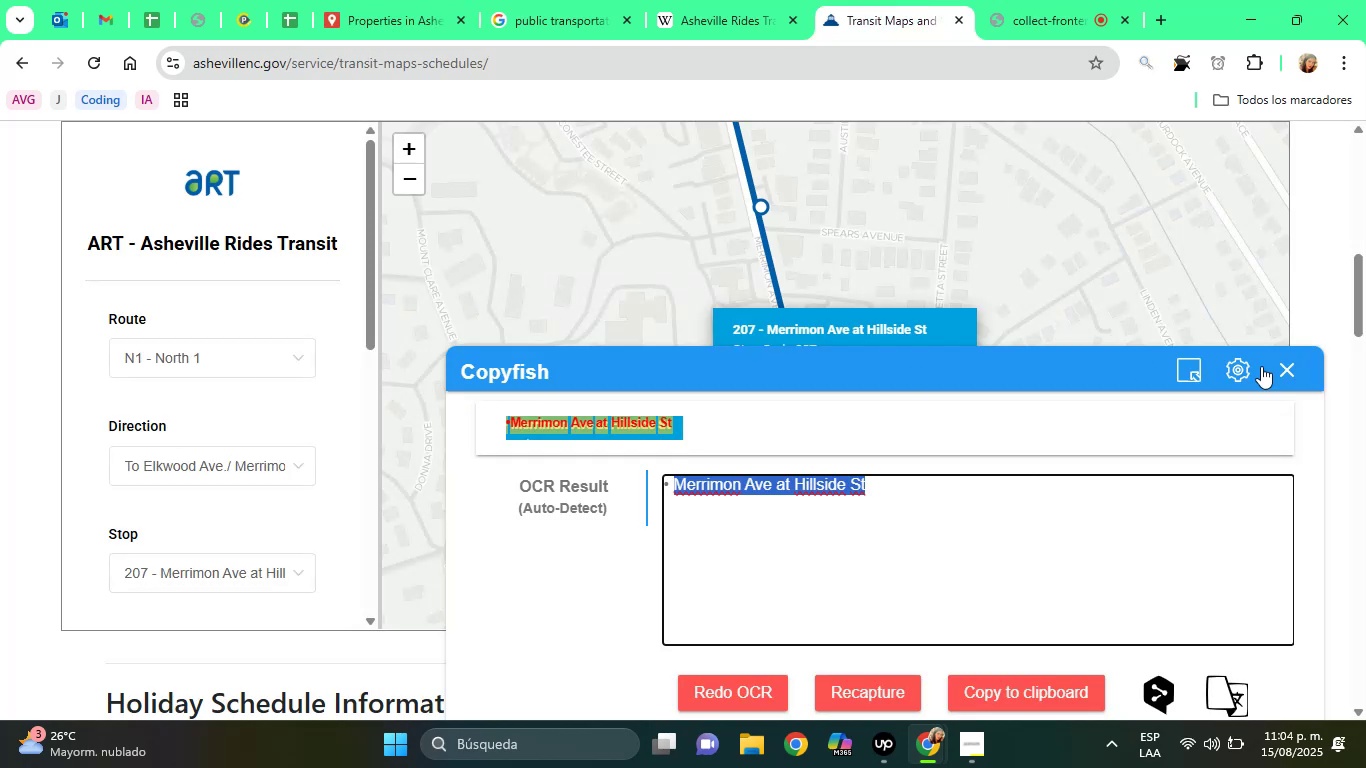 
left_click([1282, 367])
 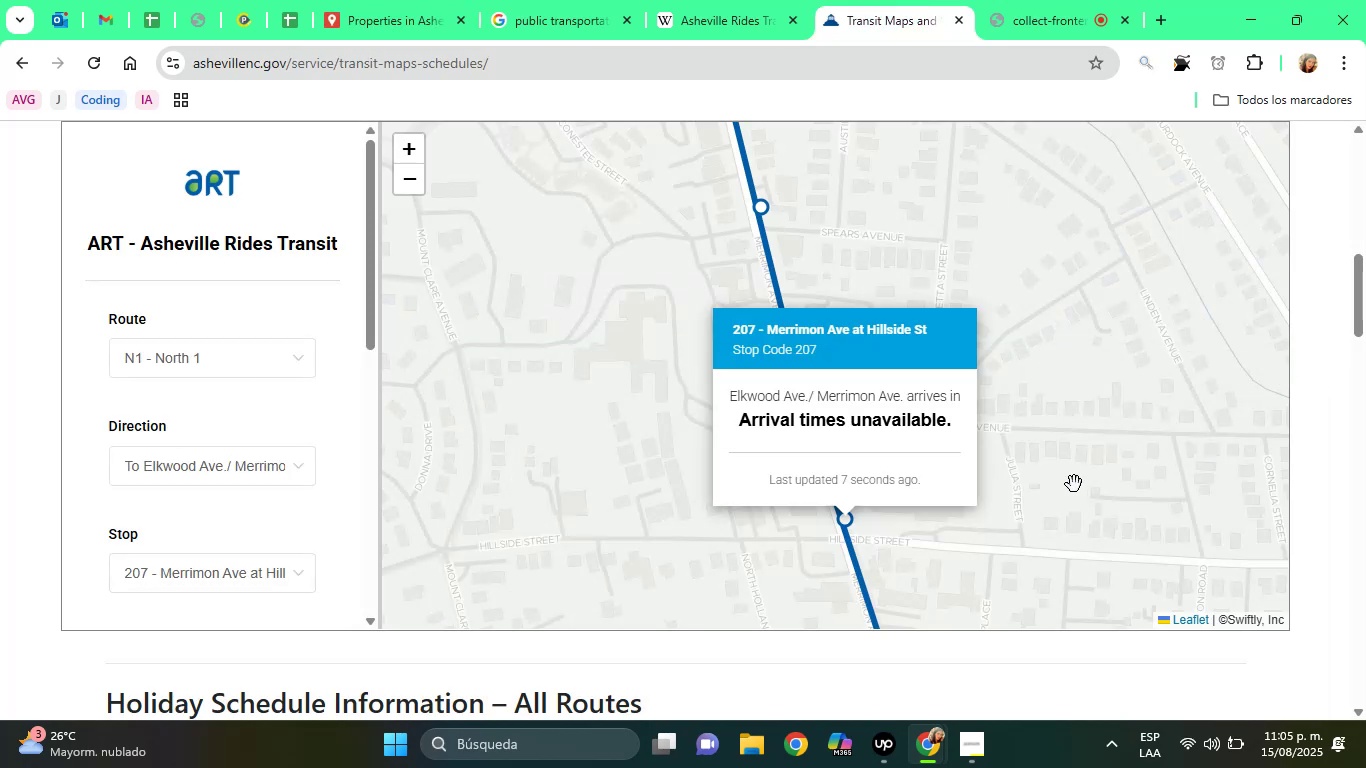 
left_click_drag(start_coordinate=[1074, 484], to_coordinate=[1058, 326])
 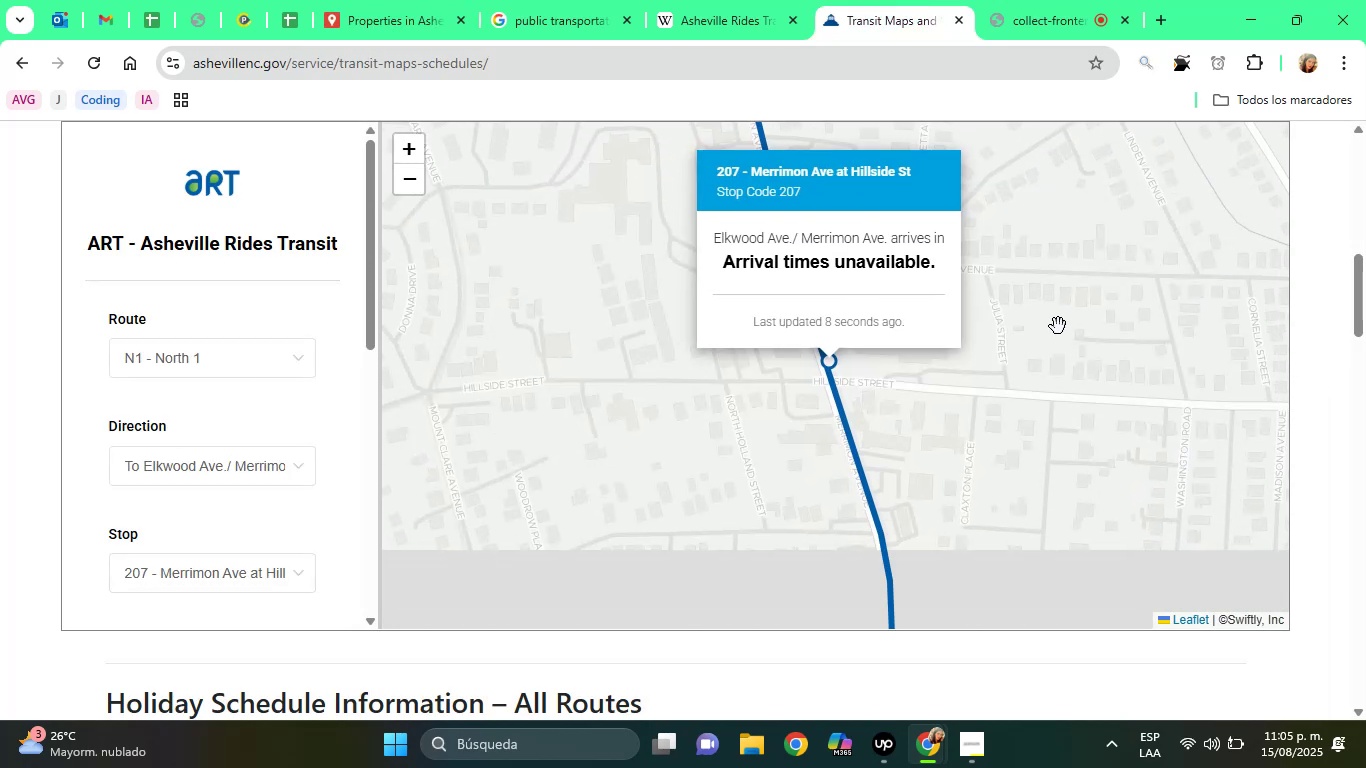 
left_click([1058, 326])
 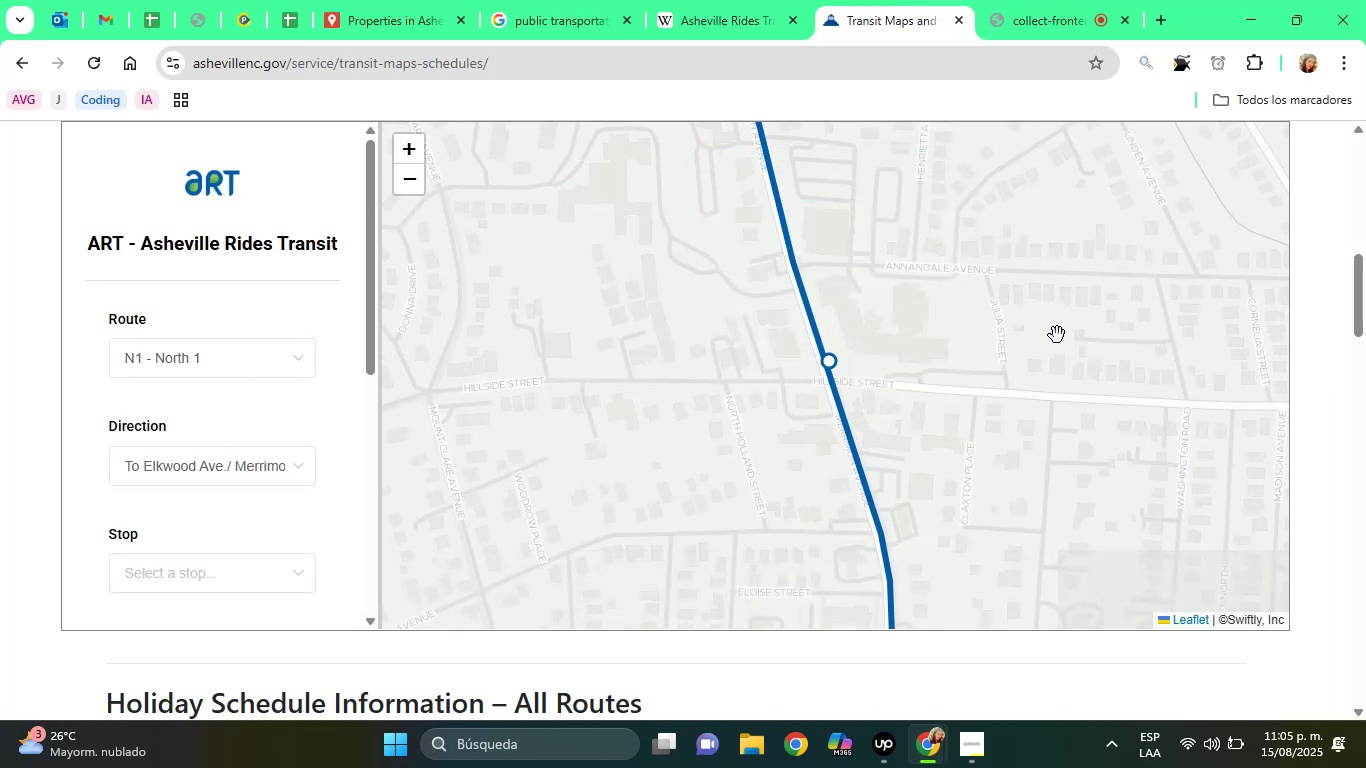 
left_click_drag(start_coordinate=[1044, 421], to_coordinate=[998, 241])
 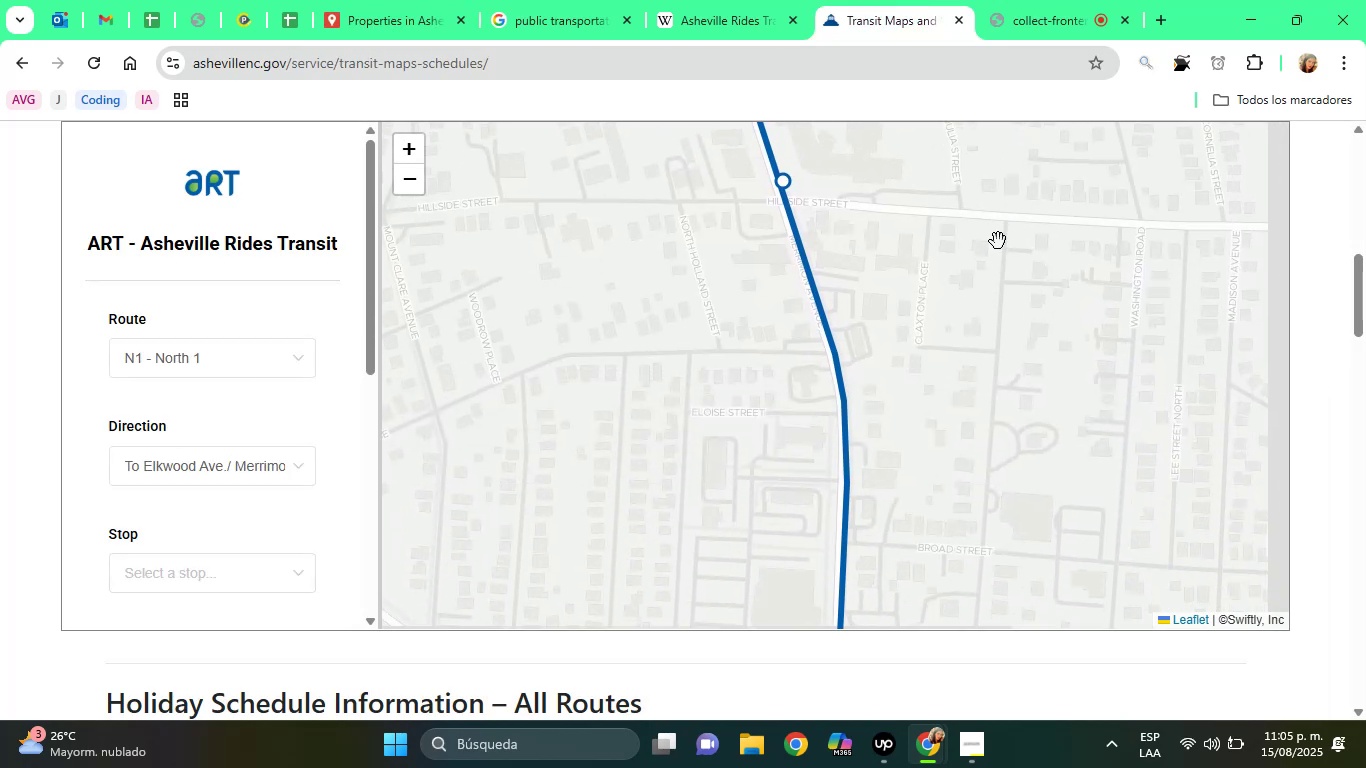 
left_click_drag(start_coordinate=[960, 314], to_coordinate=[911, 125])
 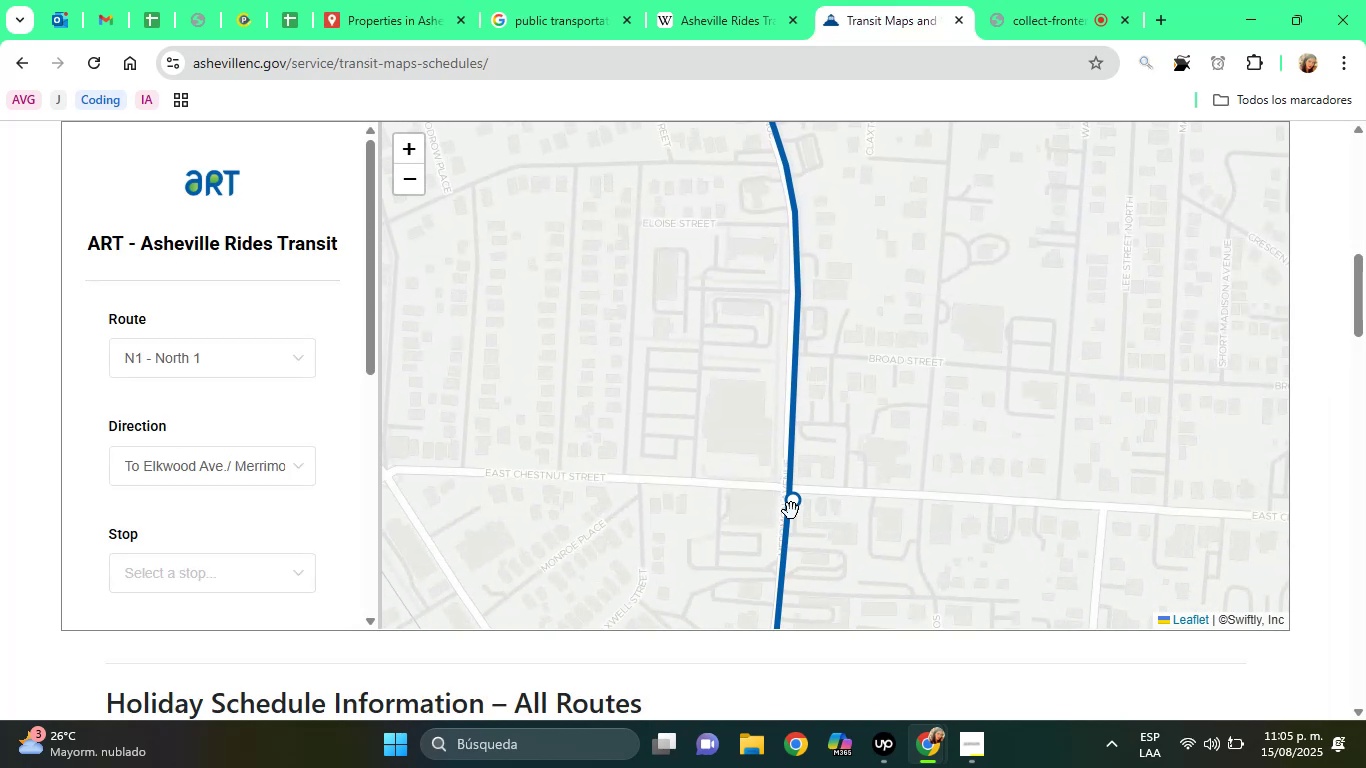 
left_click([791, 507])
 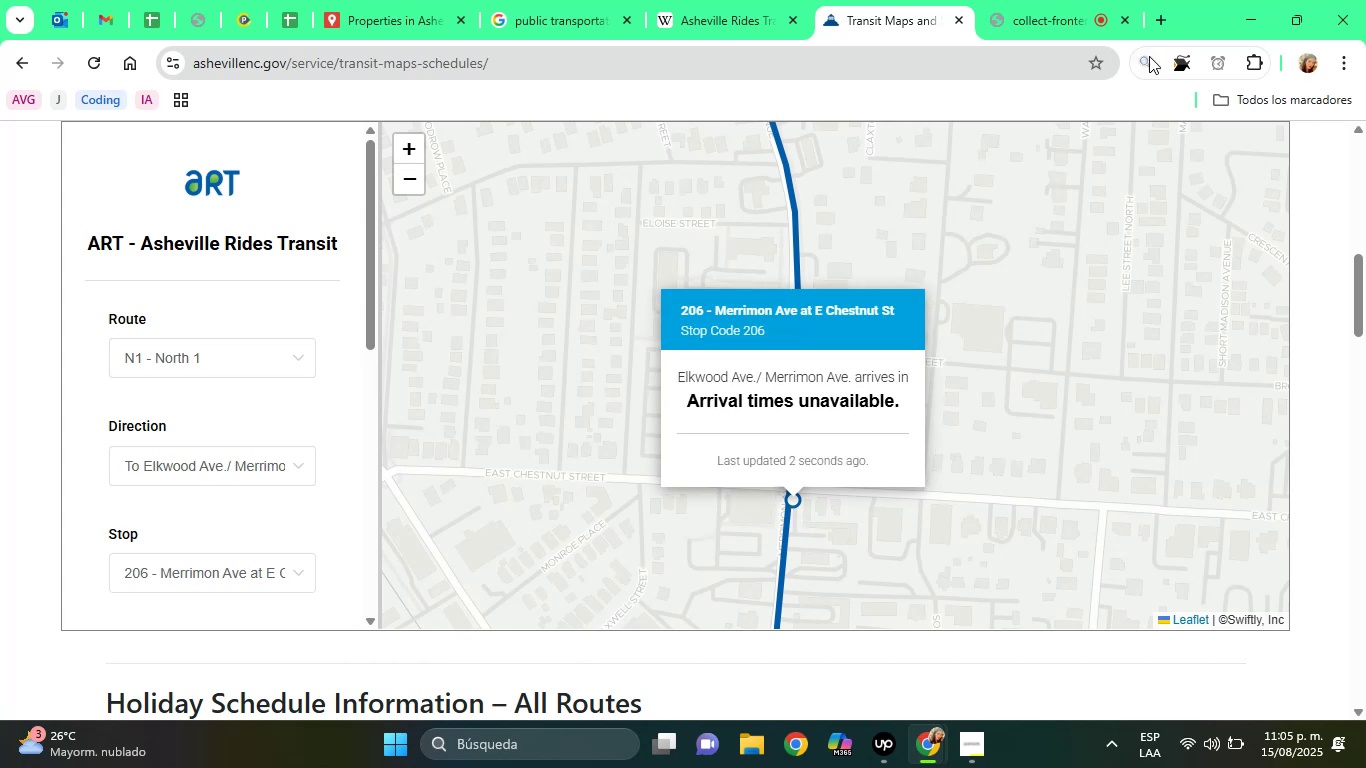 
left_click([1174, 59])
 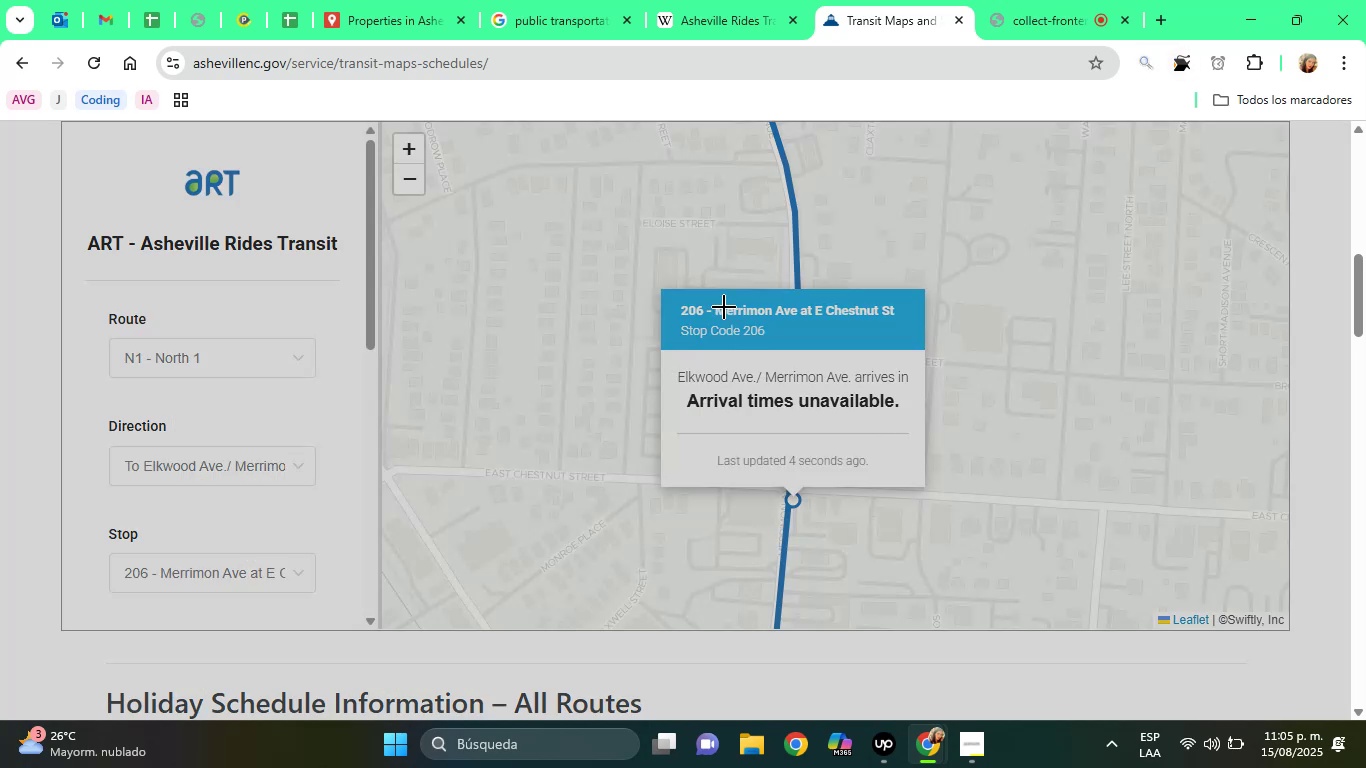 
left_click_drag(start_coordinate=[709, 297], to_coordinate=[909, 332])
 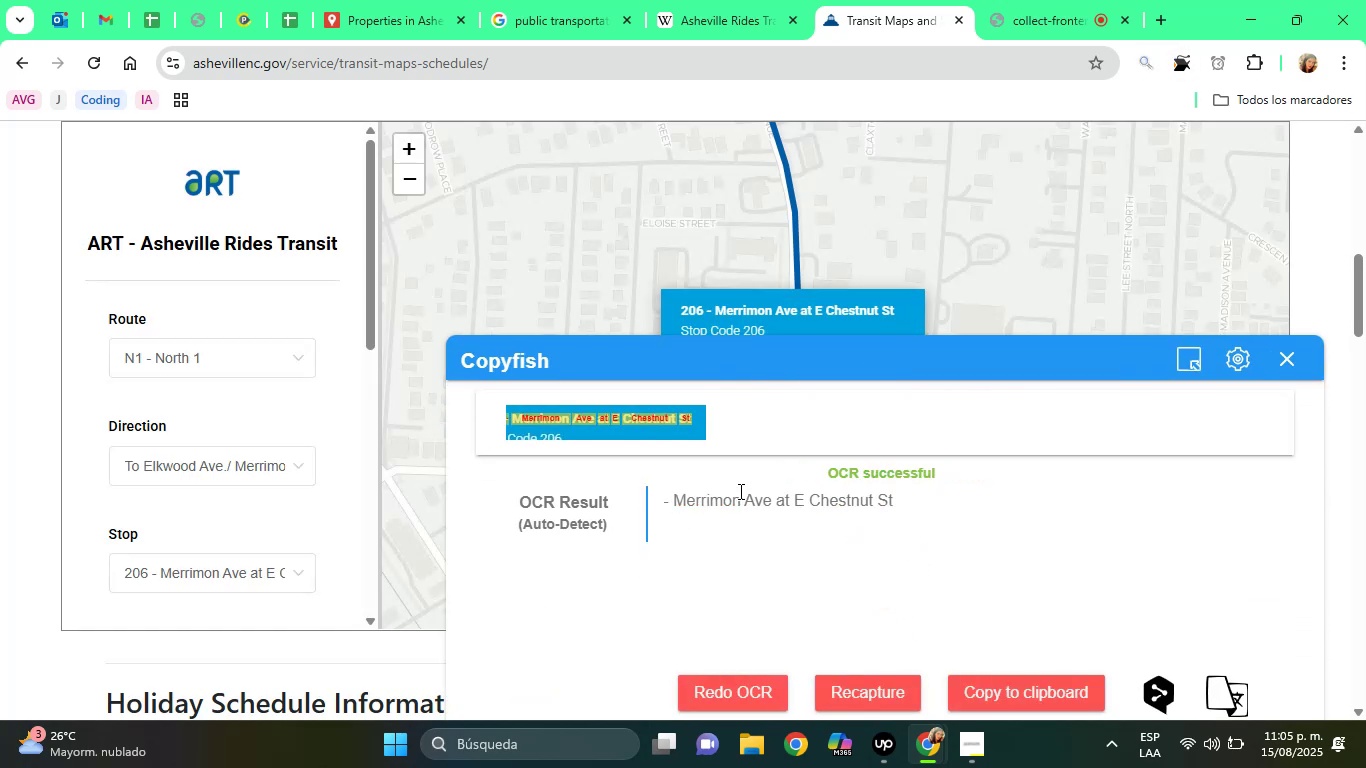 
left_click_drag(start_coordinate=[675, 499], to_coordinate=[893, 510])
 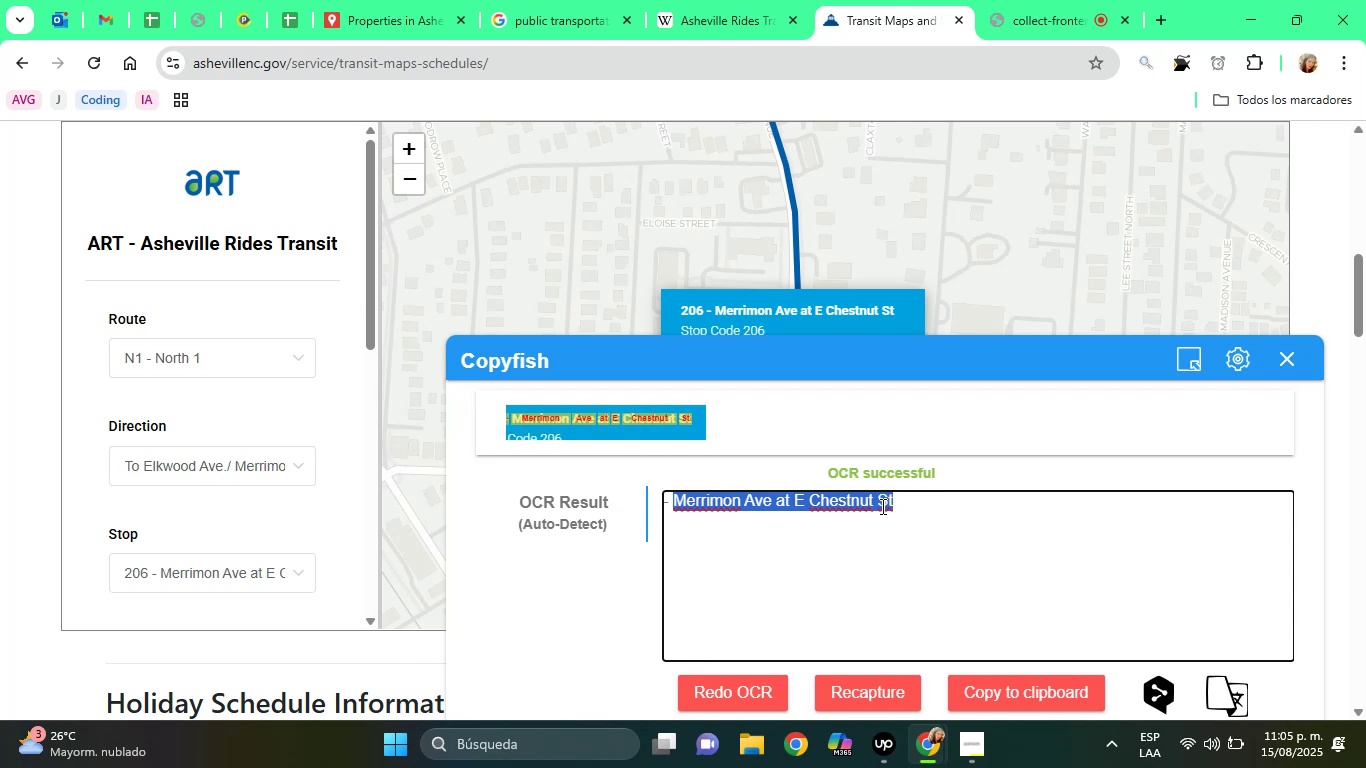 
right_click([881, 506])
 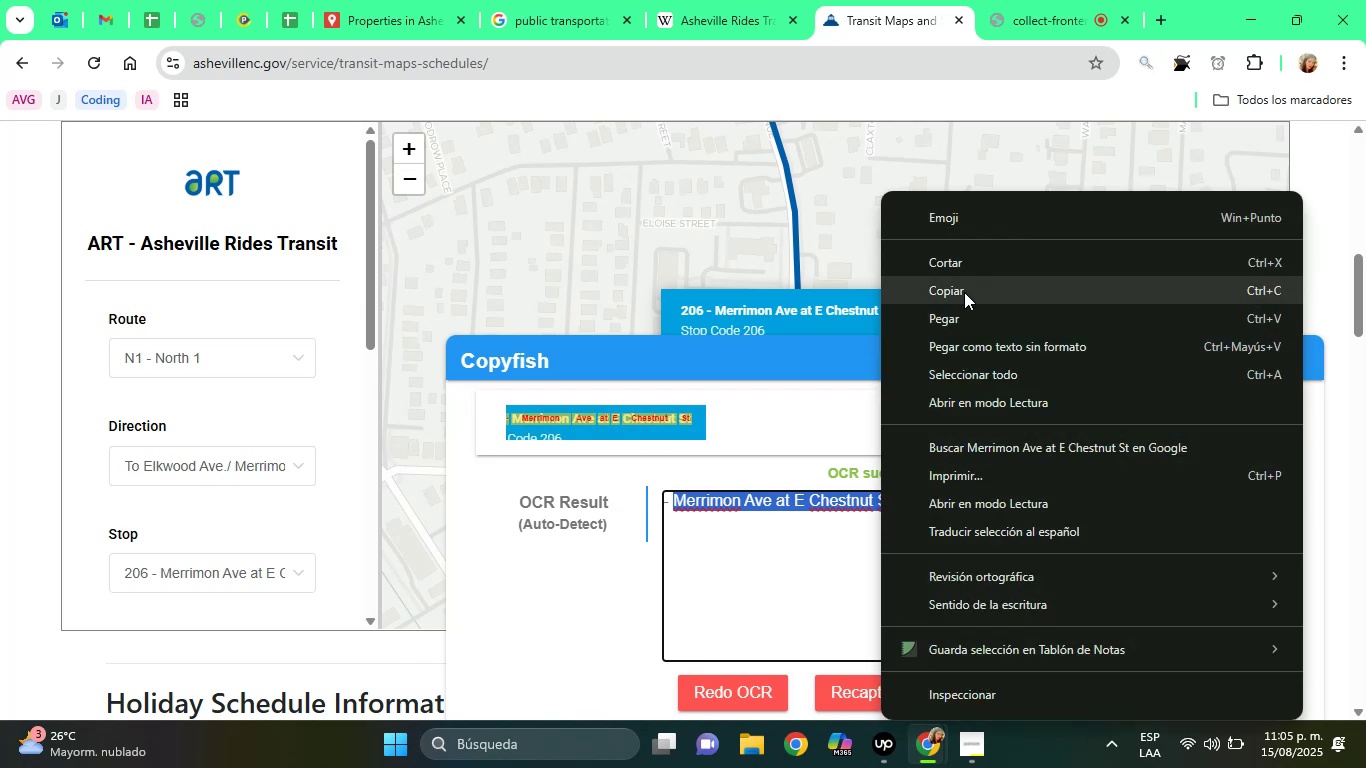 
left_click([964, 292])
 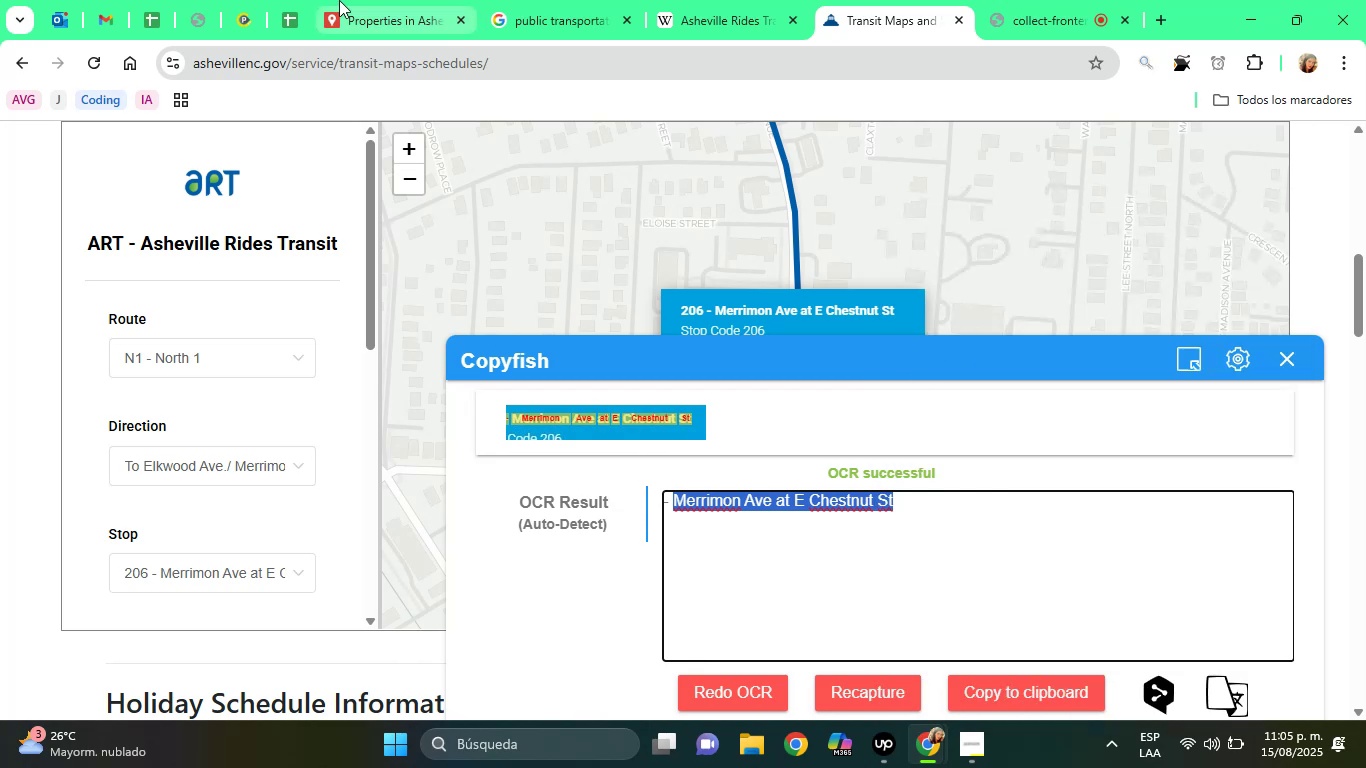 
left_click([341, 0])
 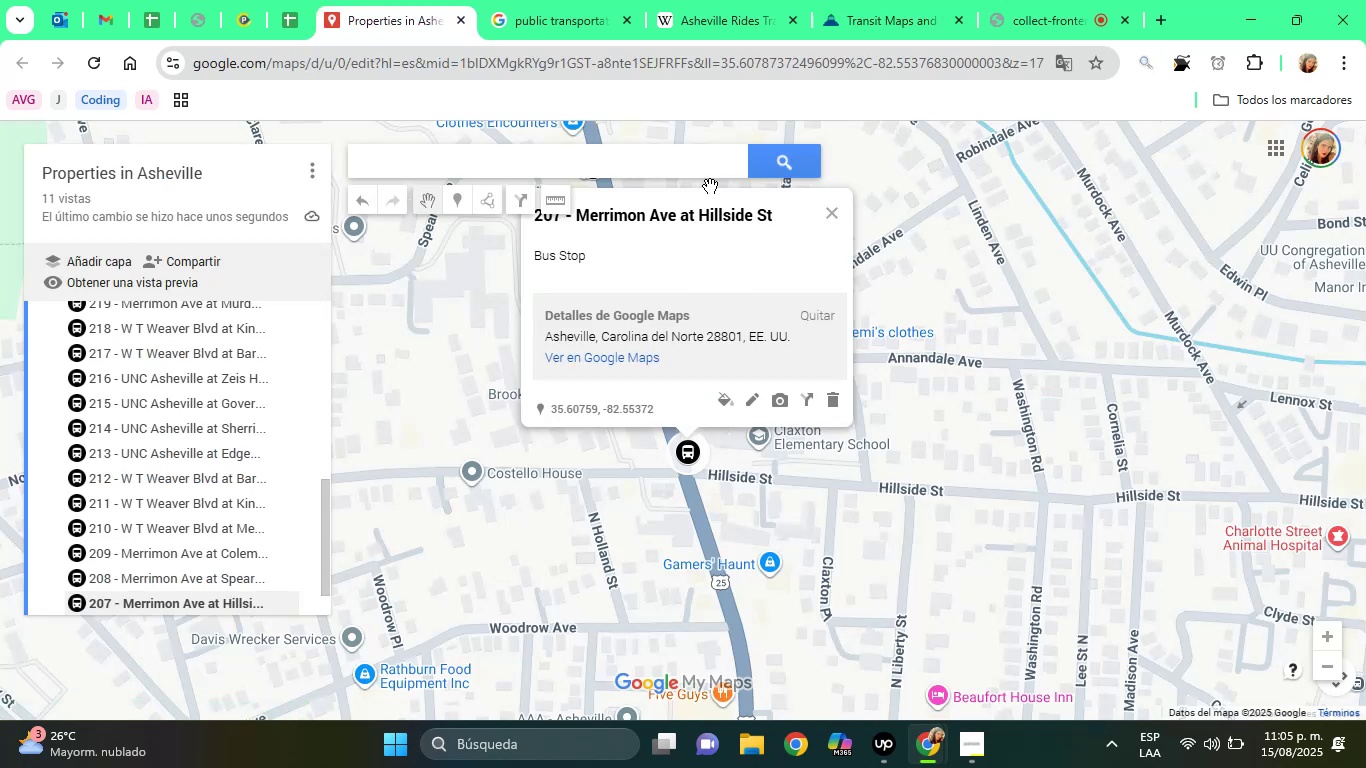 
left_click([676, 175])
 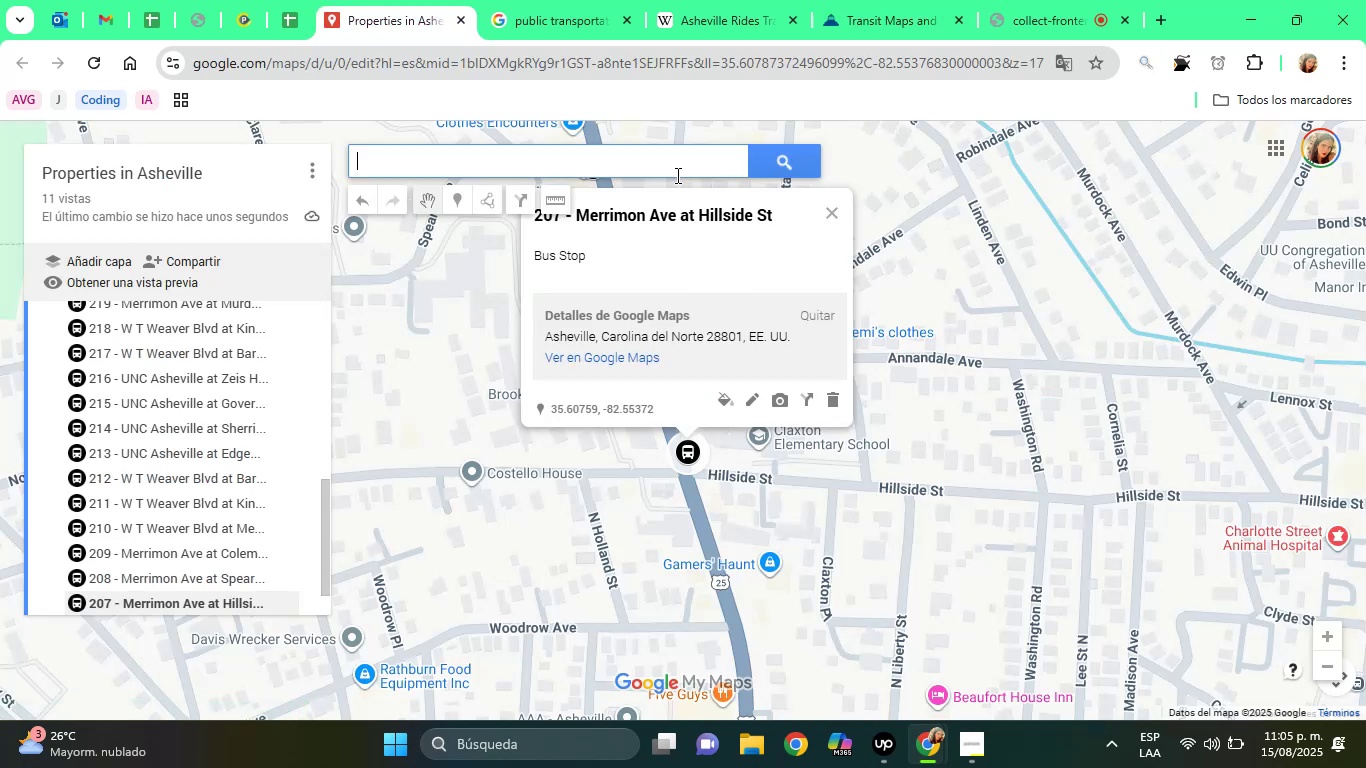 
right_click([676, 175])
 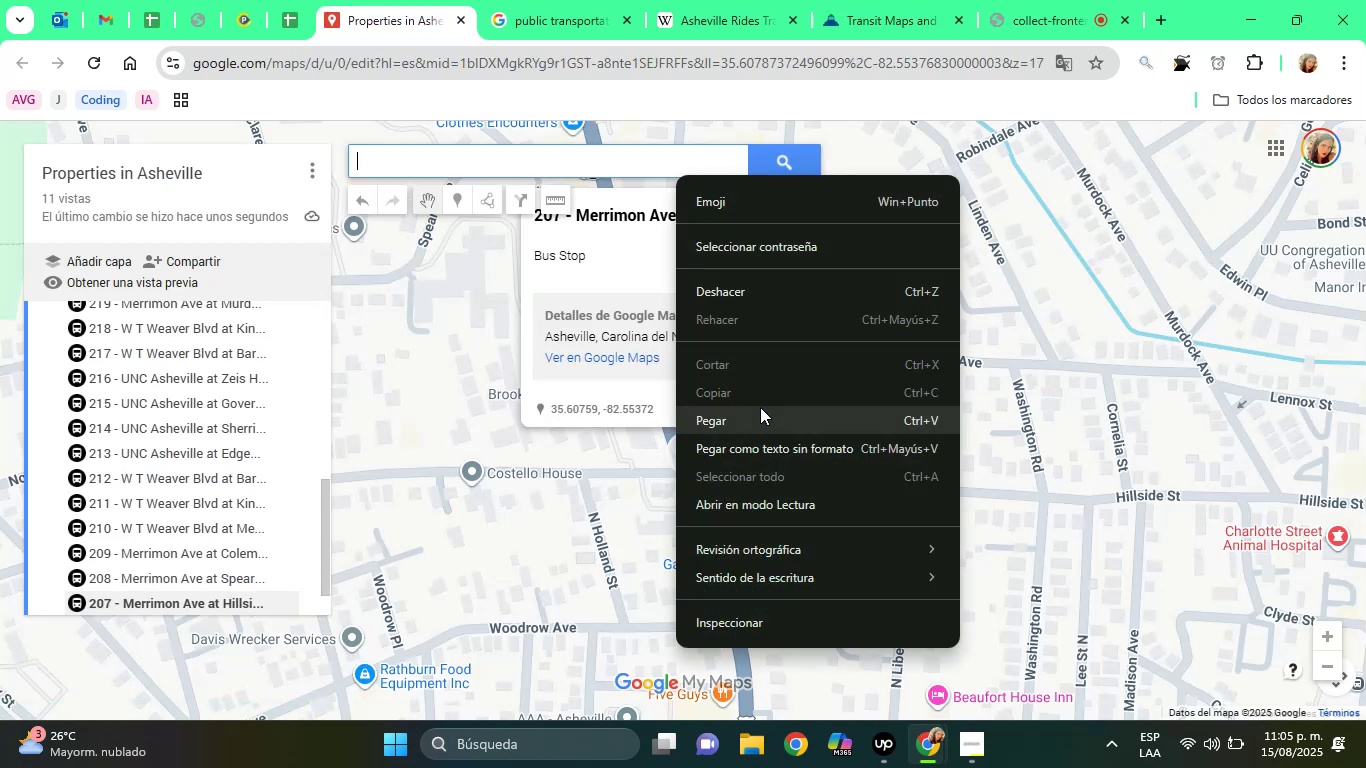 
left_click([760, 407])
 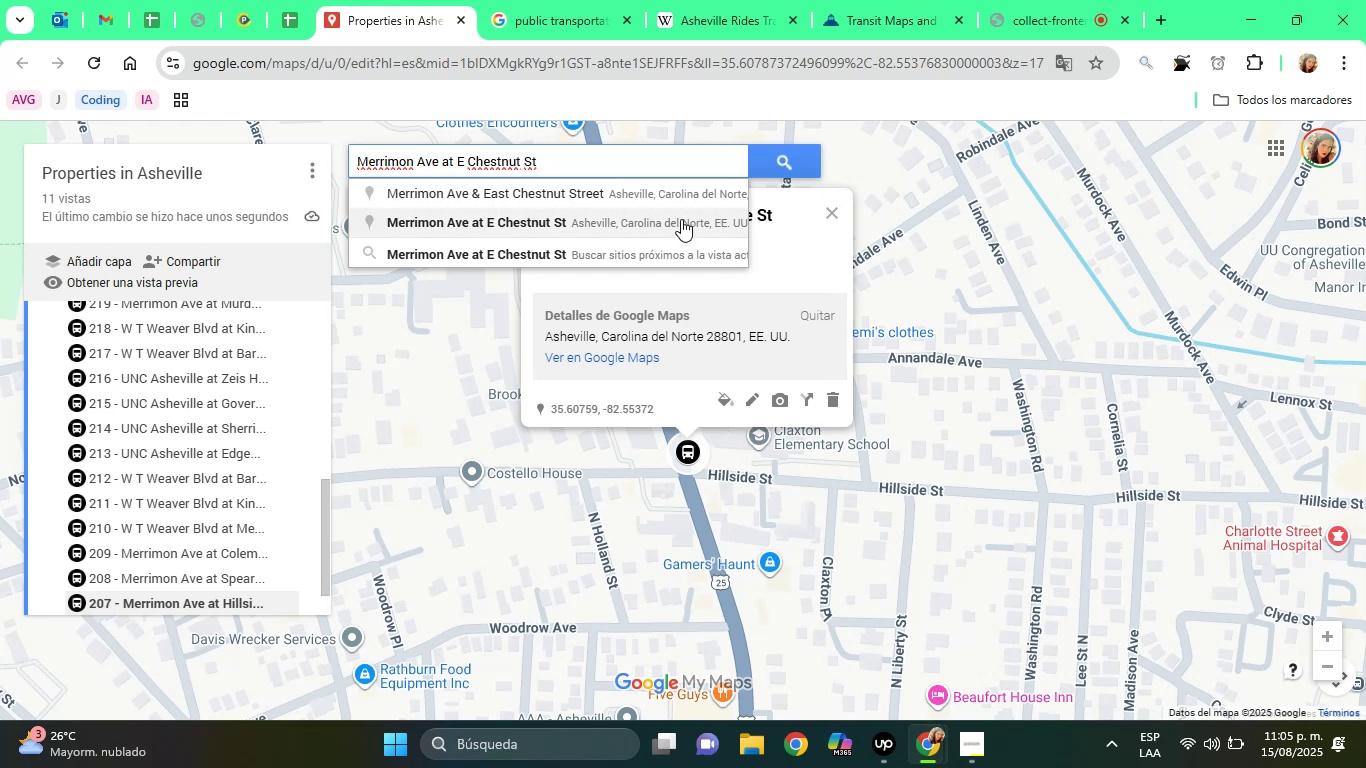 
wait(5.54)
 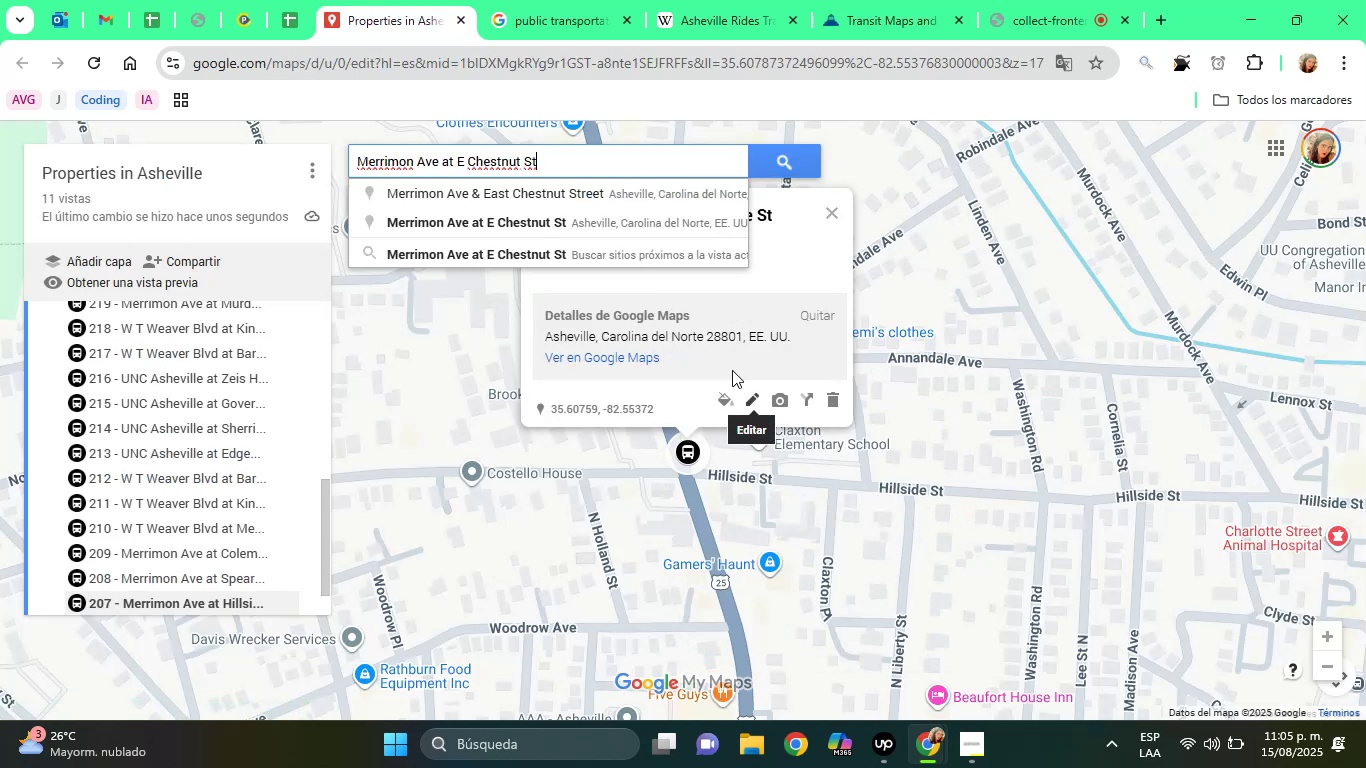 
left_click([680, 220])
 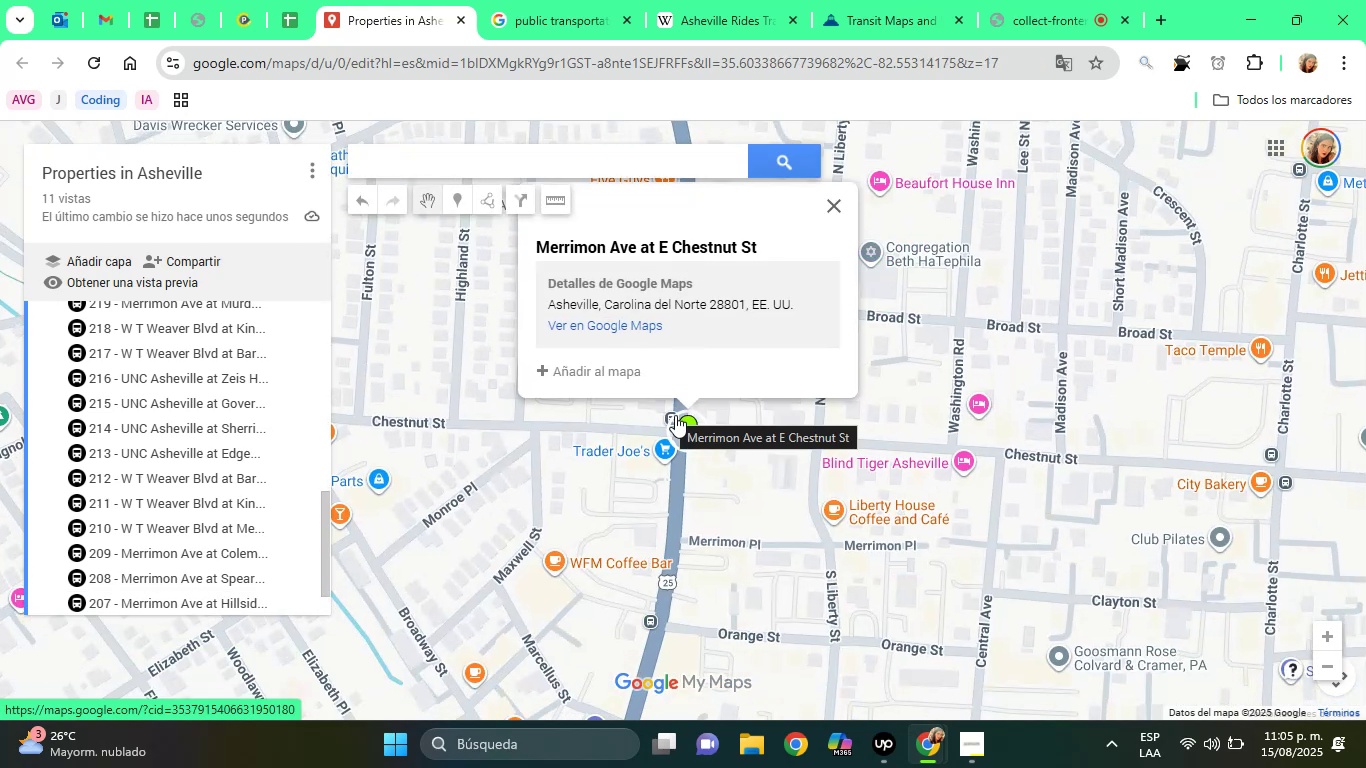 
left_click([632, 378])
 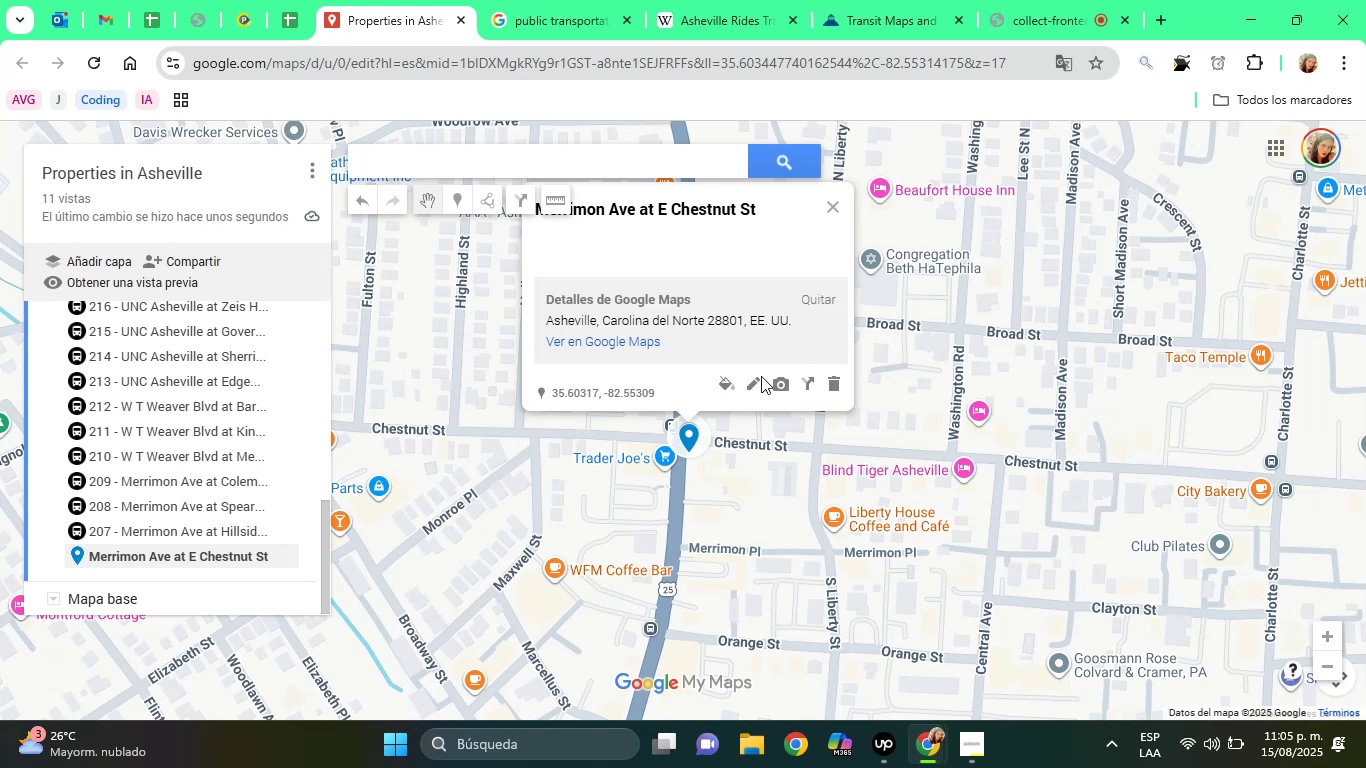 
left_click([731, 380])
 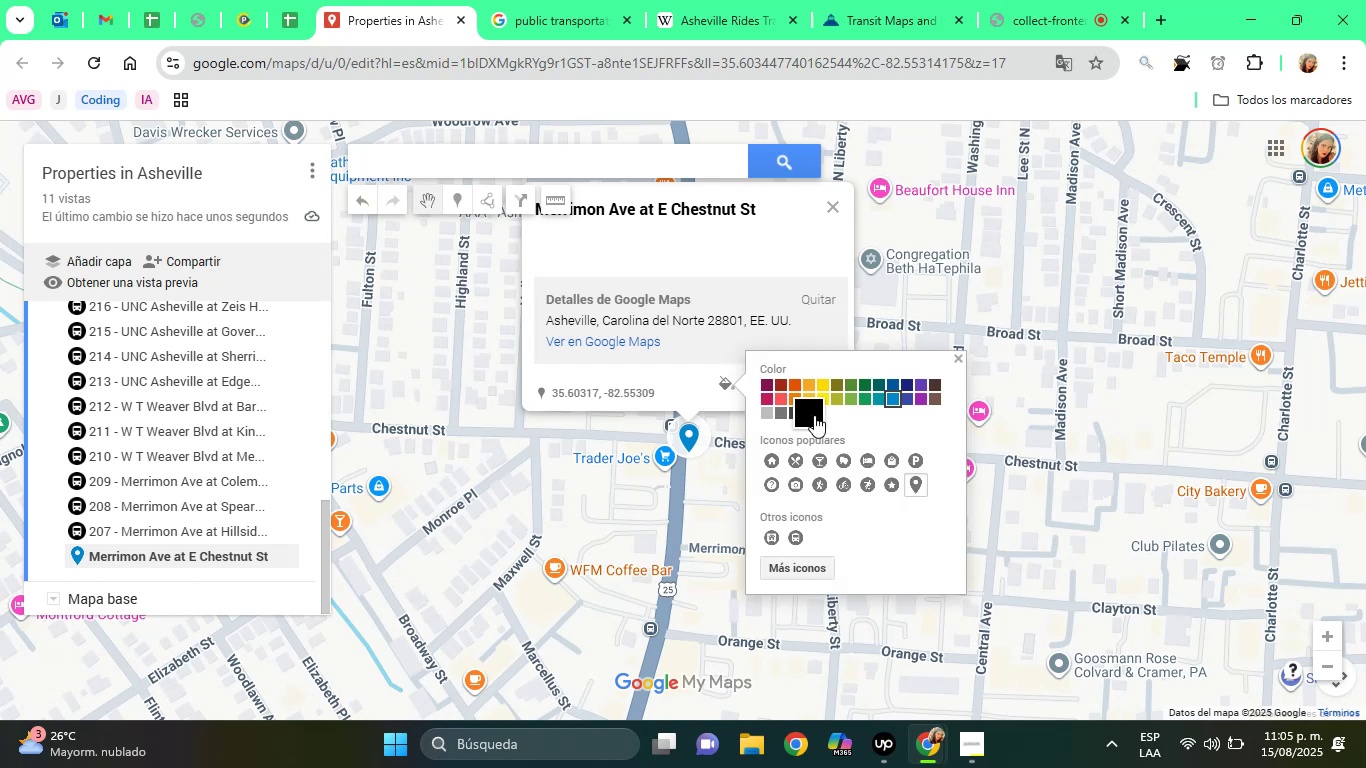 
left_click([815, 415])
 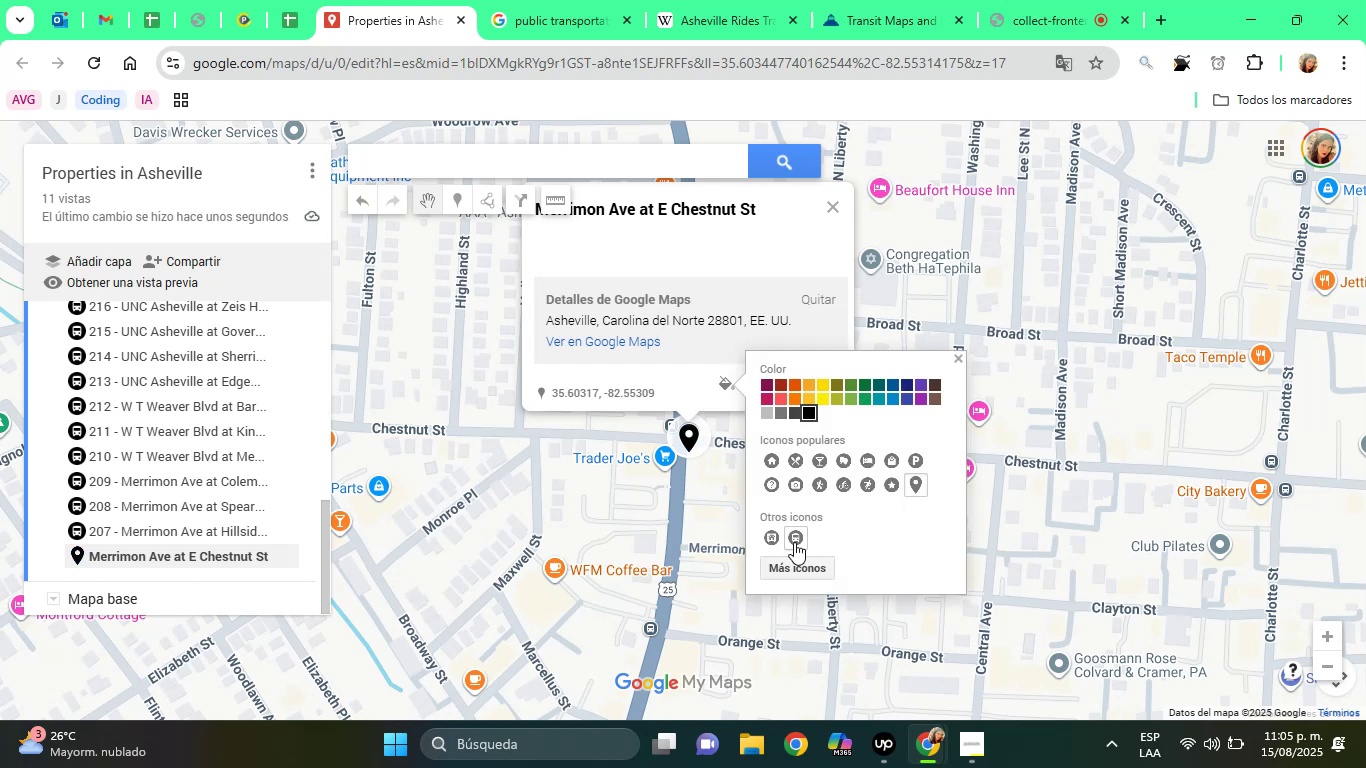 
left_click([794, 542])
 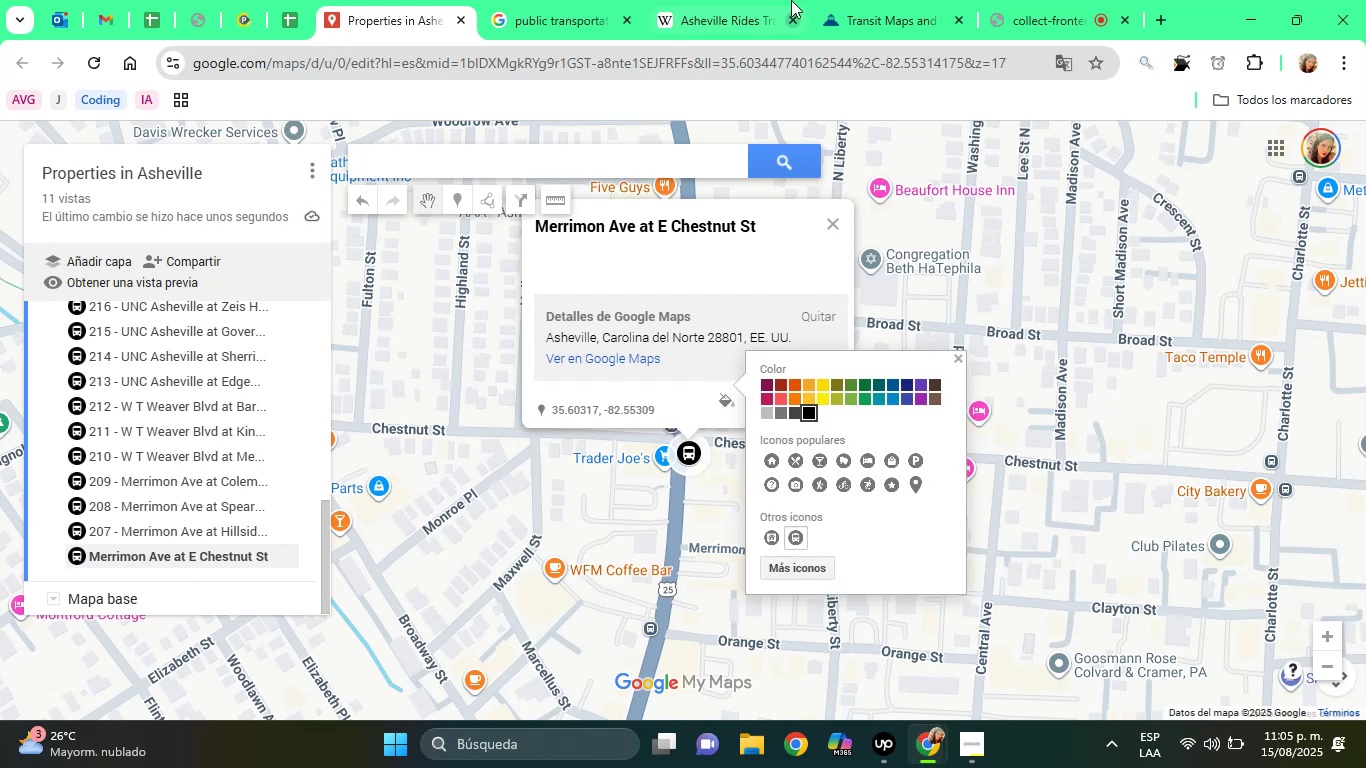 
left_click([870, 0])
 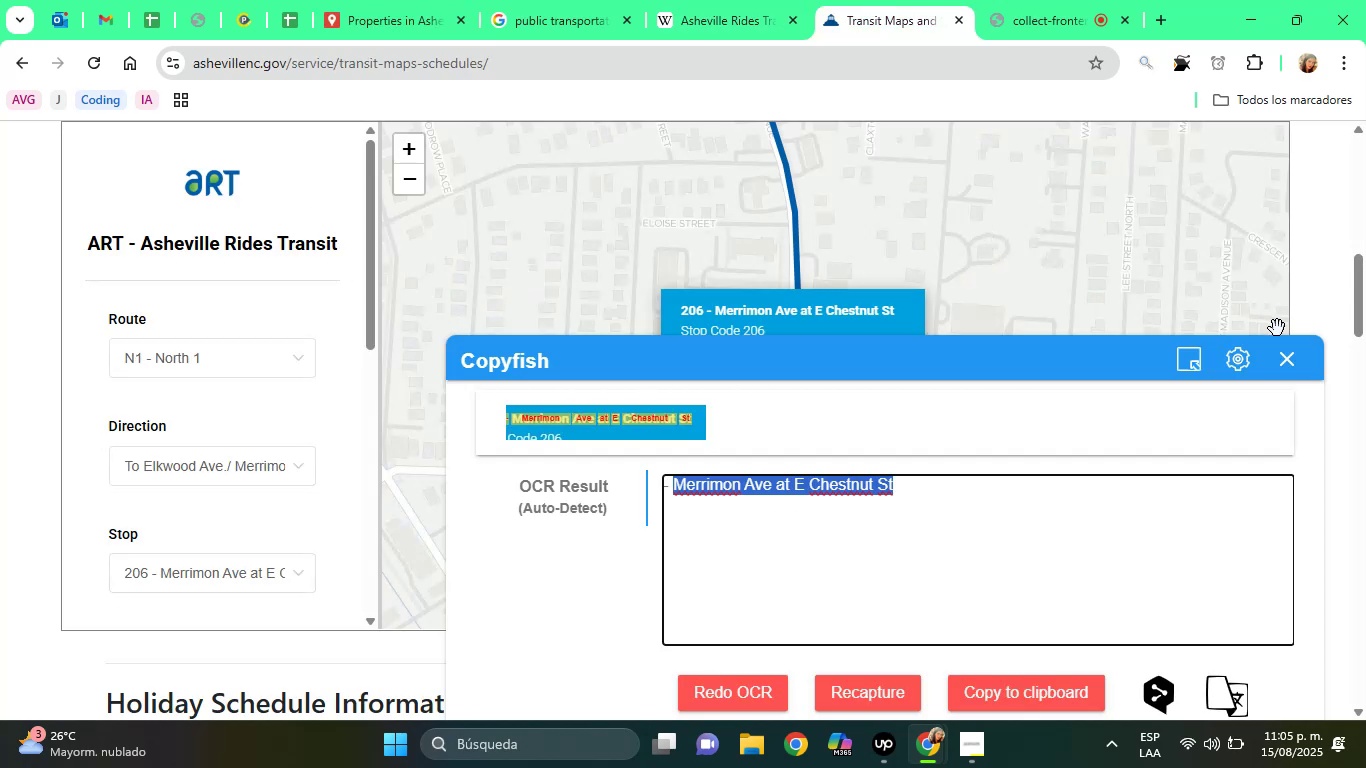 
left_click([1295, 364])
 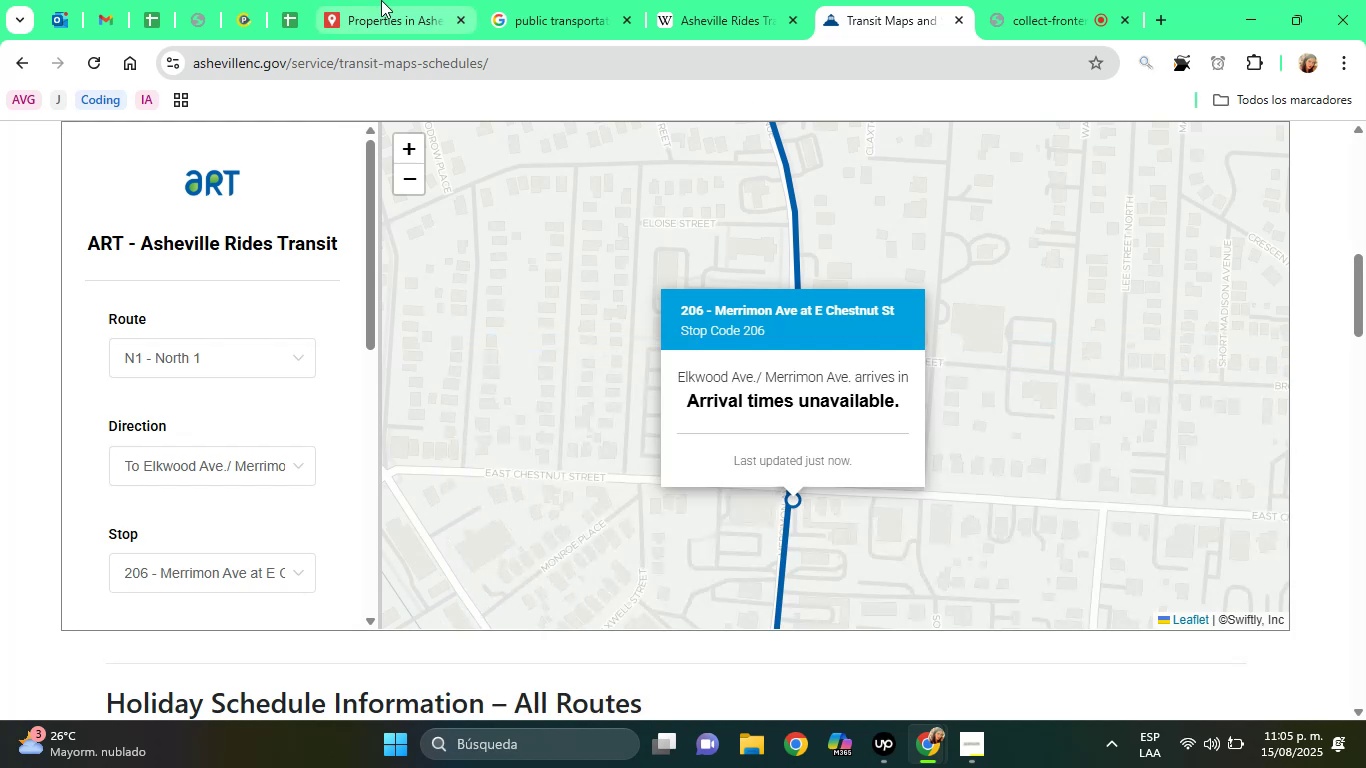 
left_click([381, 0])
 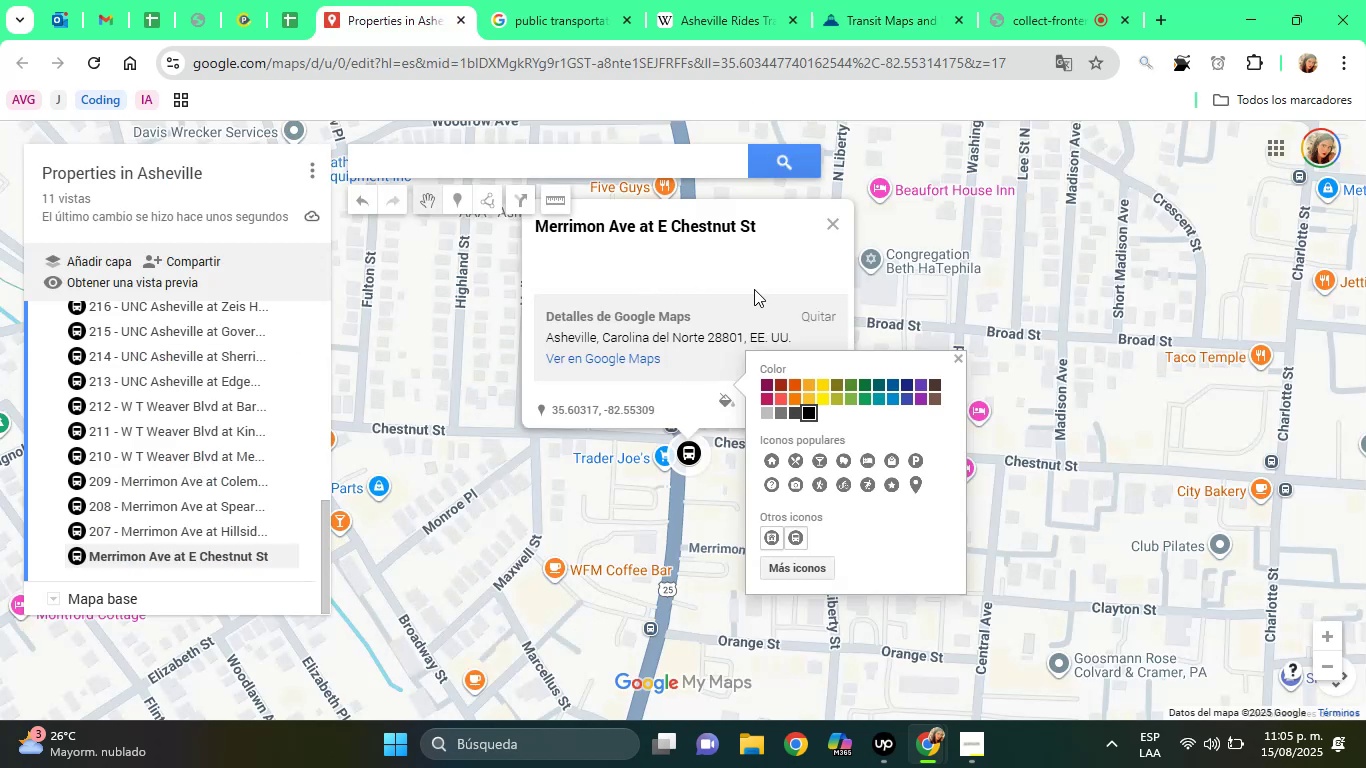 
left_click([754, 289])
 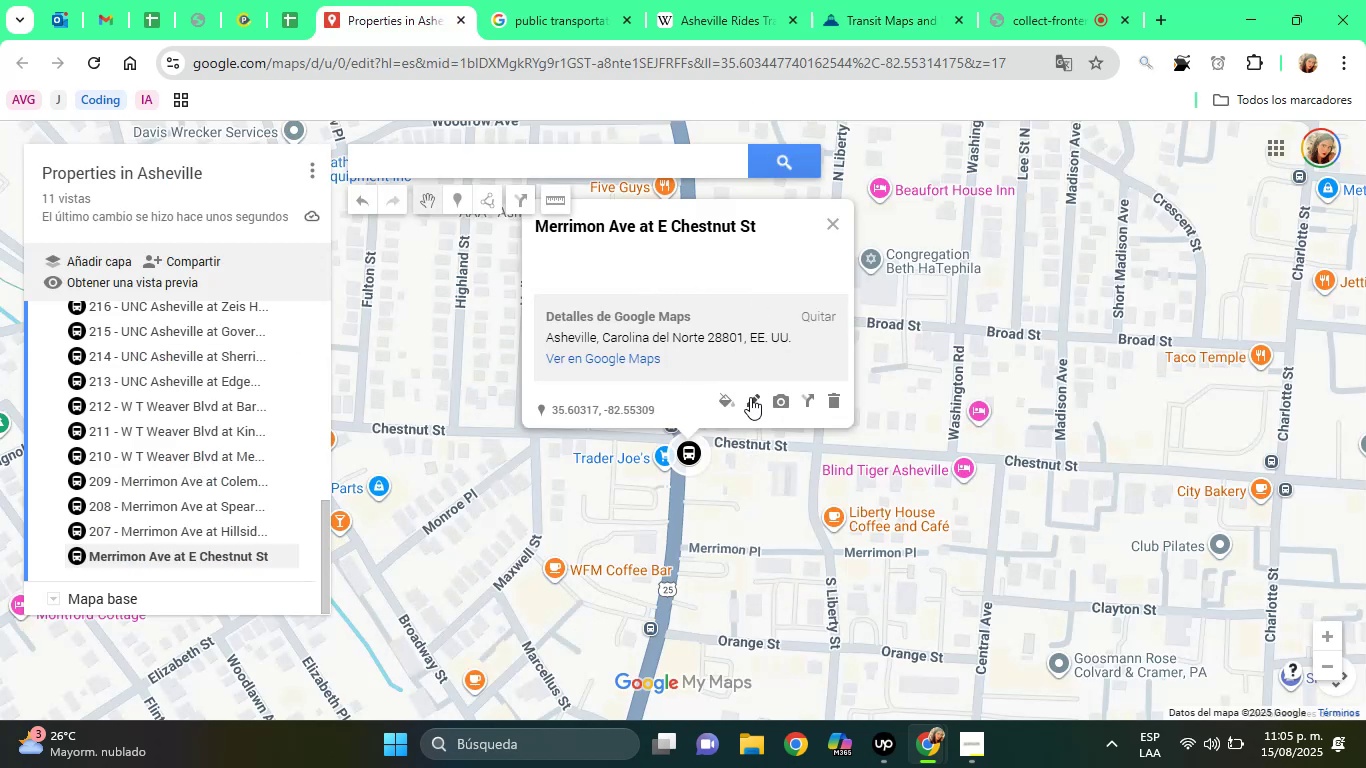 
left_click([750, 397])
 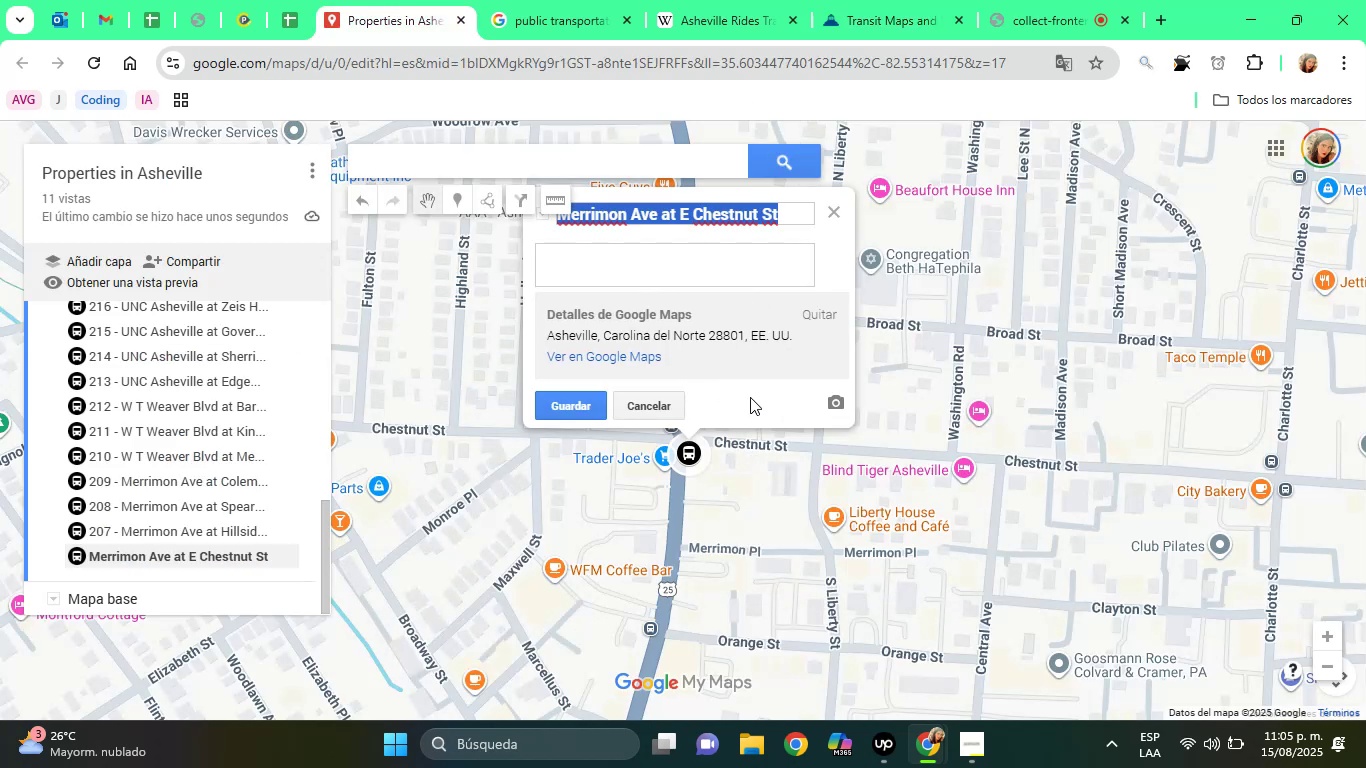 
key(ArrowLeft)
 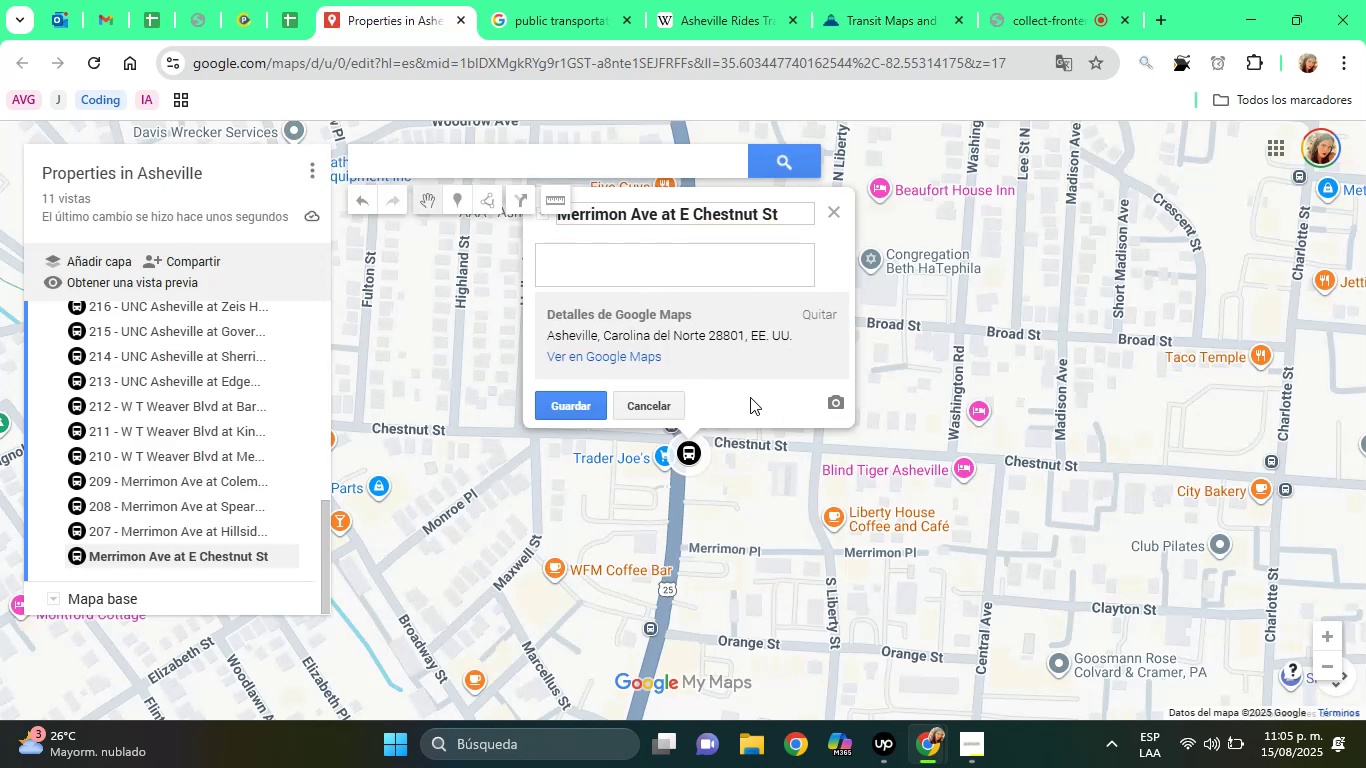 
type(206 - )
 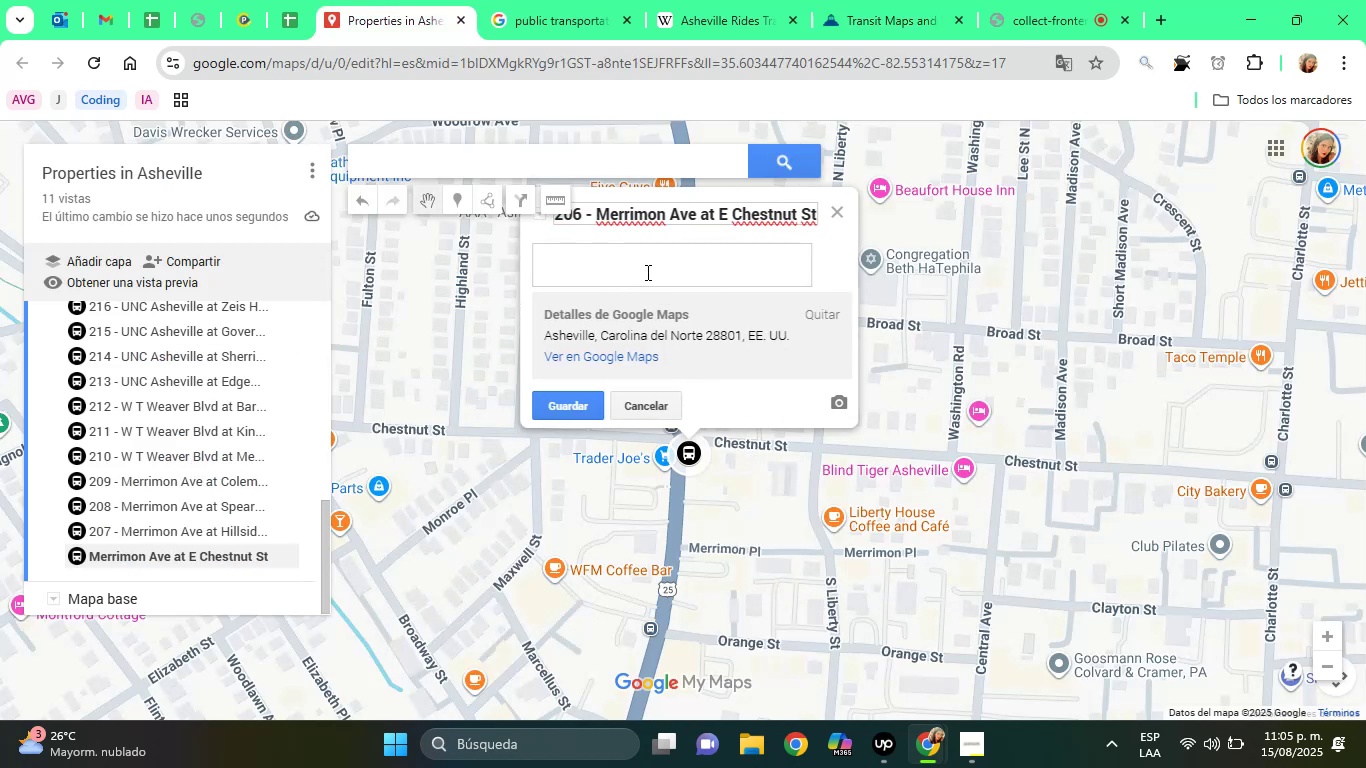 
left_click([629, 244])
 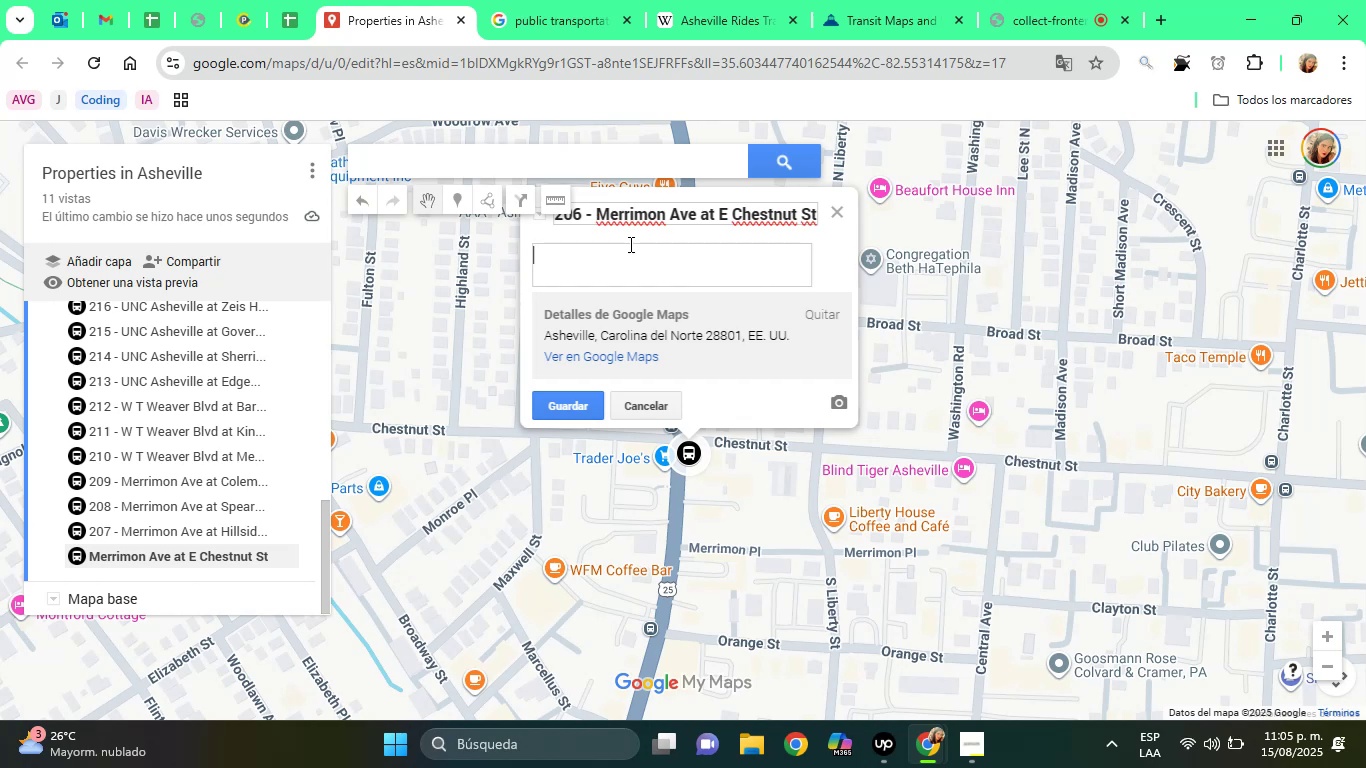 
type(Bus Stop)
 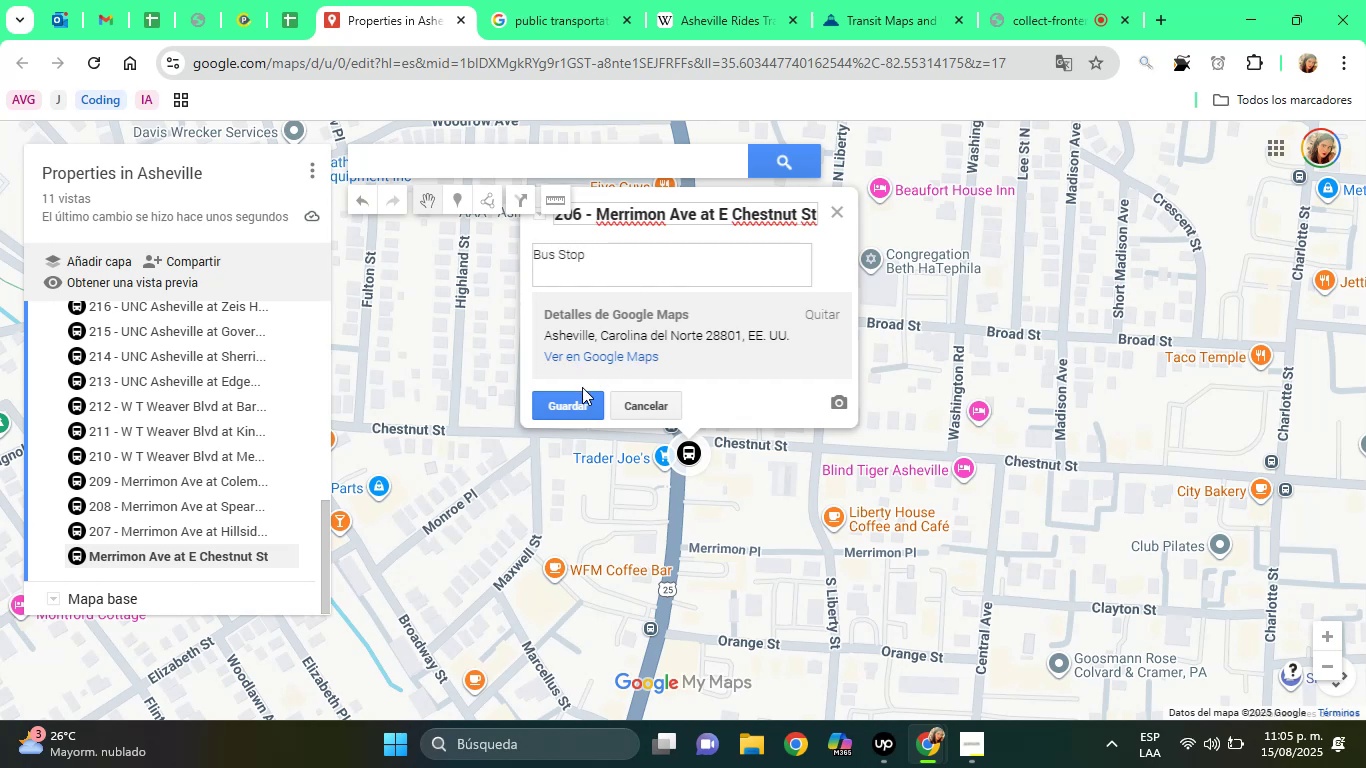 
left_click([580, 391])
 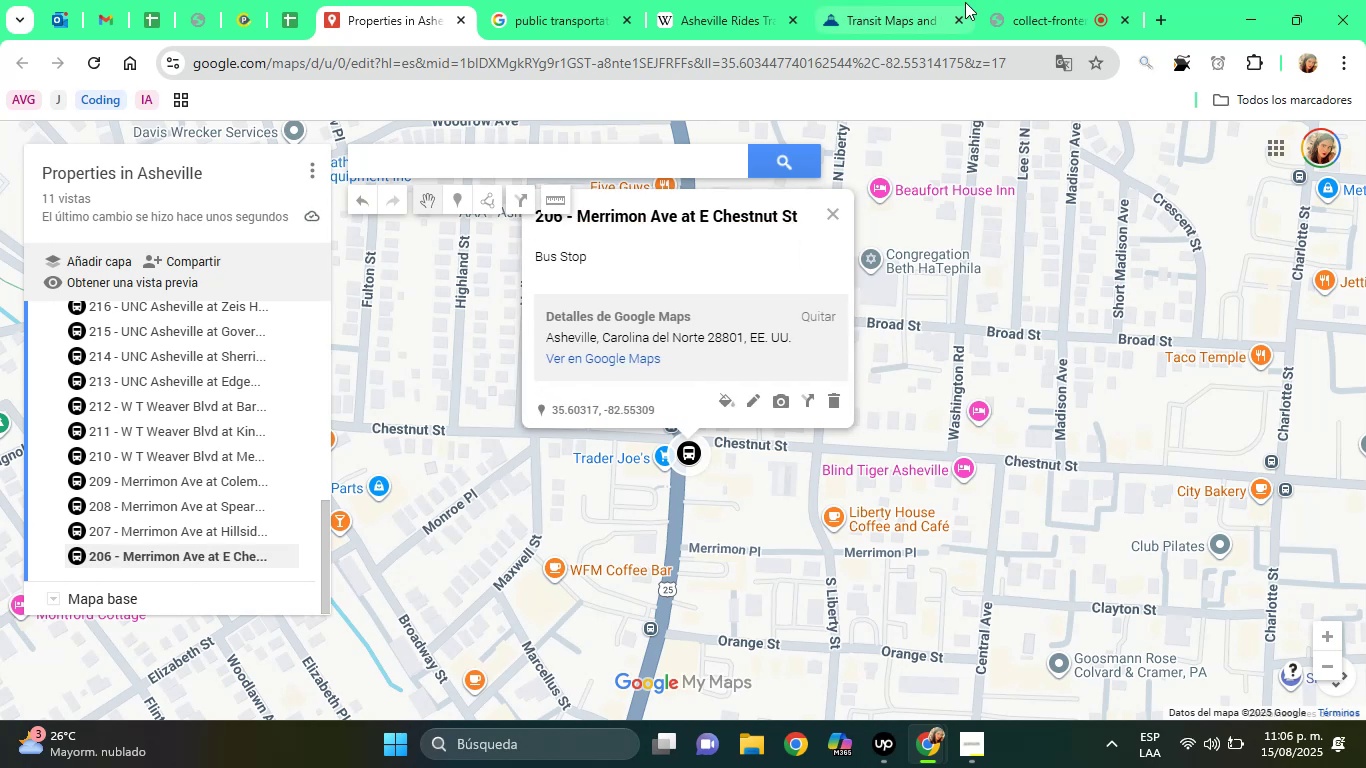 
left_click([895, 0])
 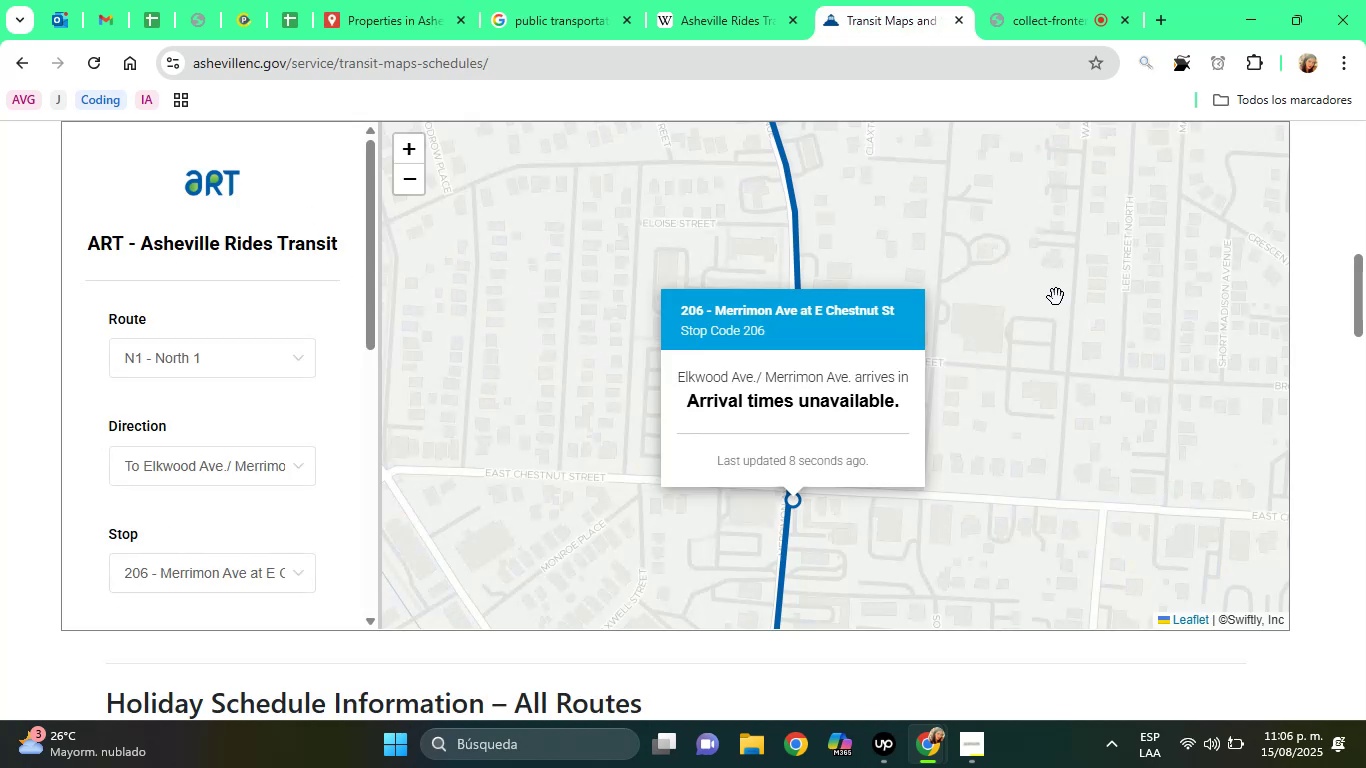 
left_click([1064, 305])
 